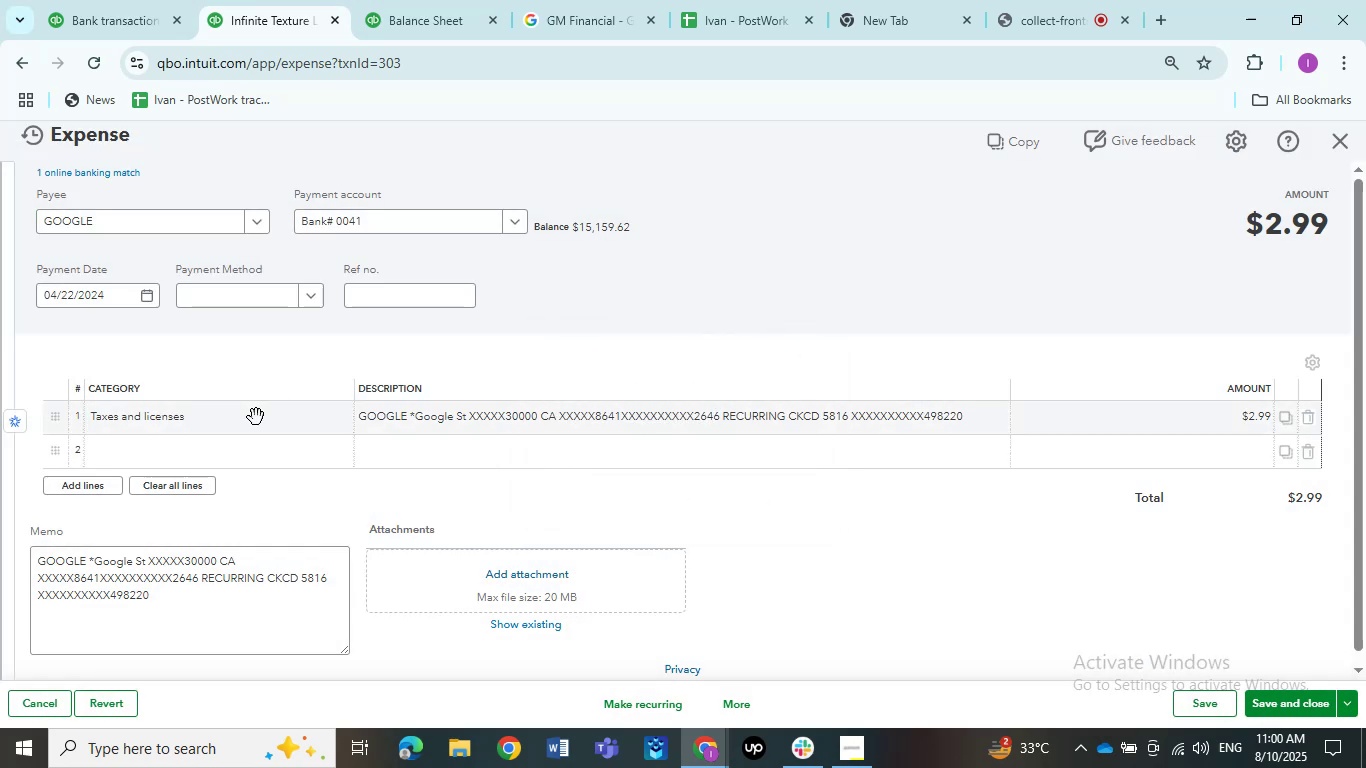 
left_click([256, 417])
 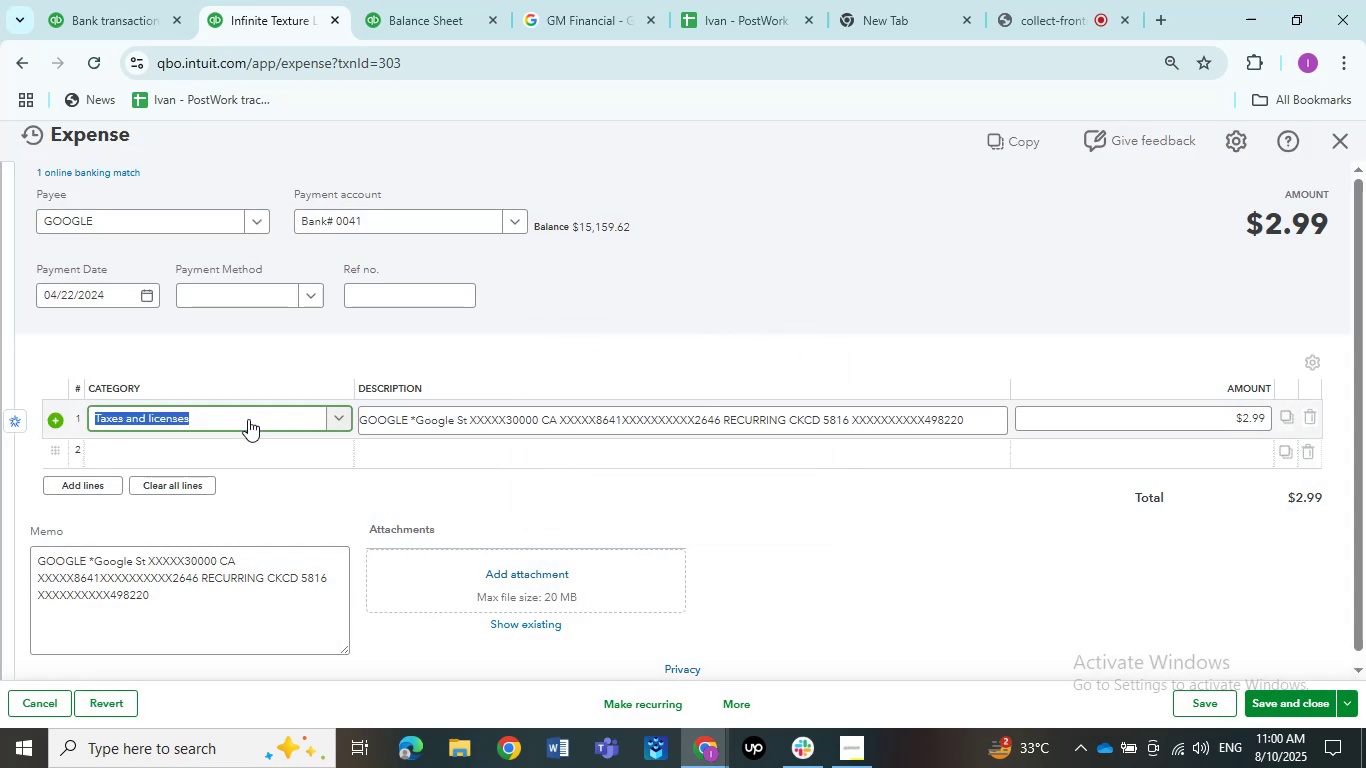 
left_click([249, 416])
 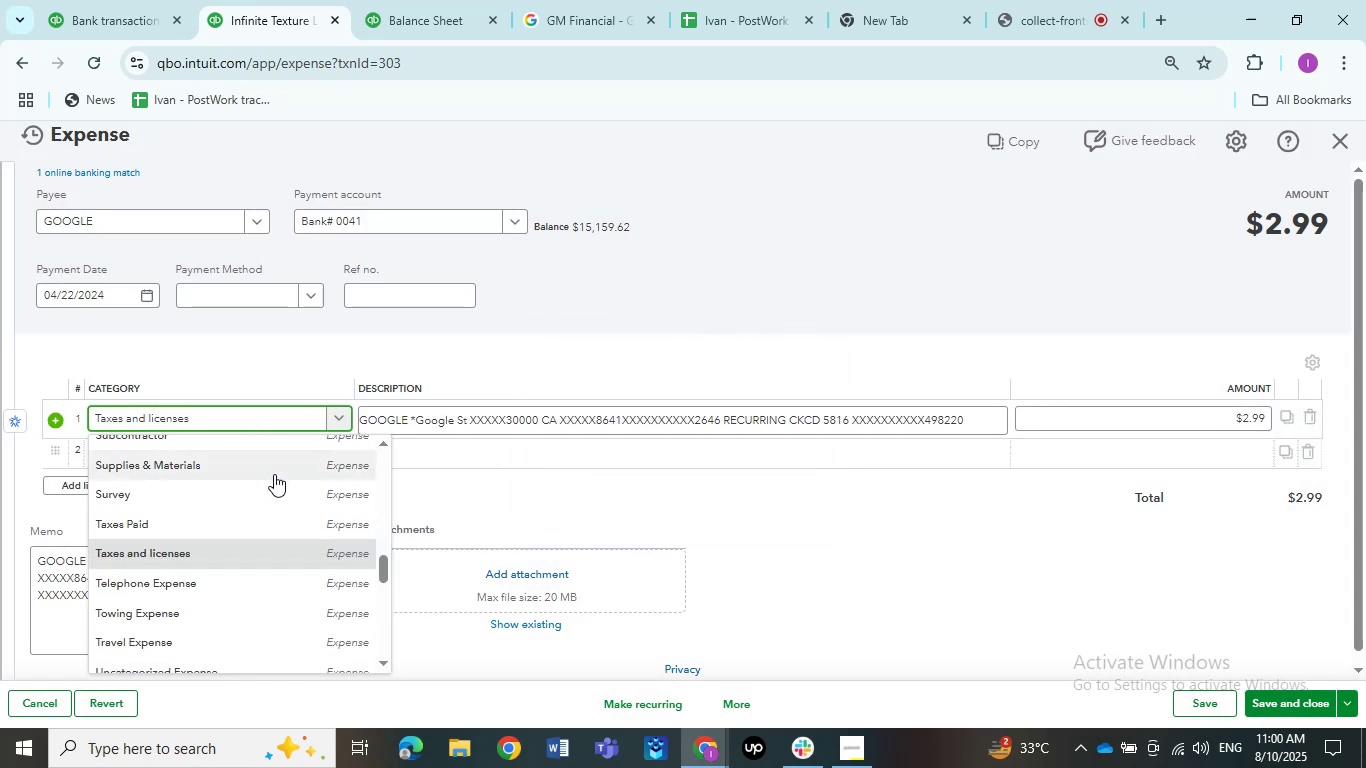 
scroll: coordinate [278, 474], scroll_direction: up, amount: 9.0
 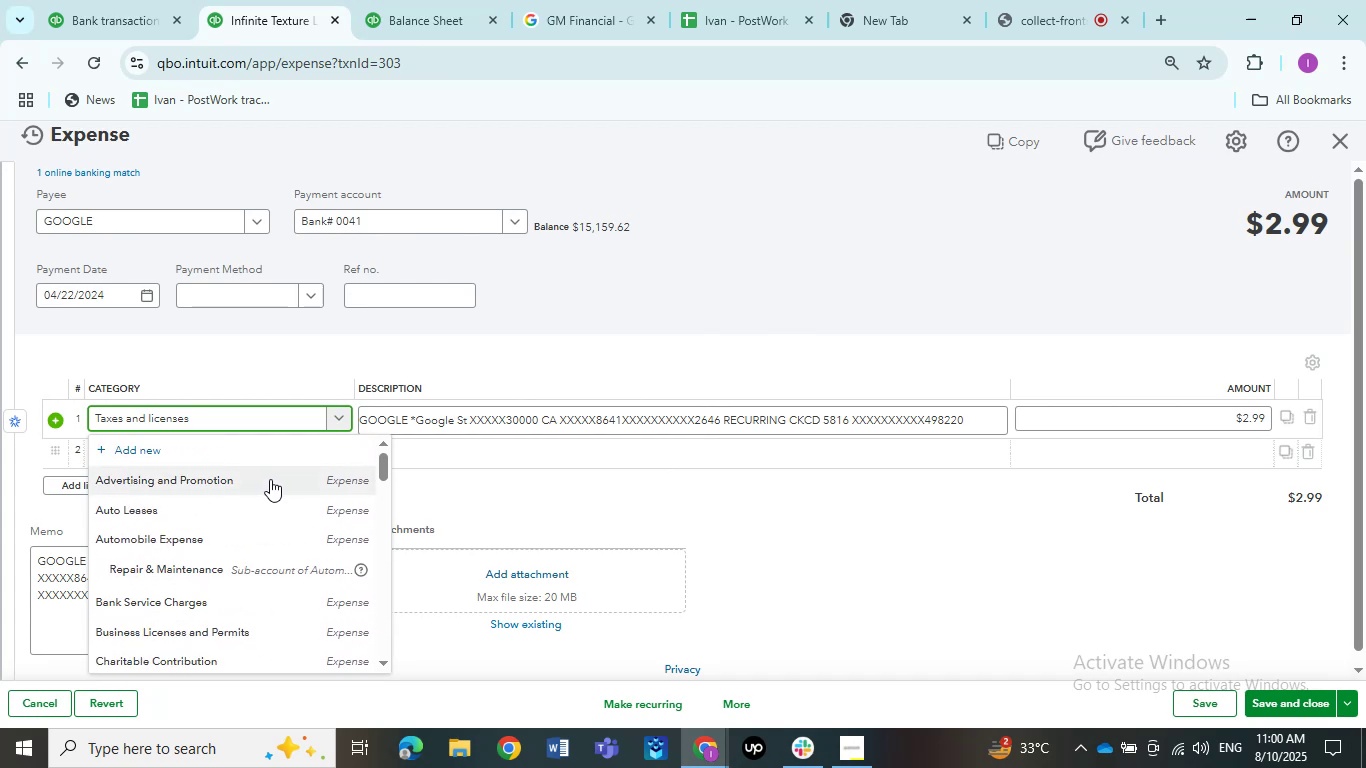 
scroll: coordinate [265, 487], scroll_direction: down, amount: 1.0
 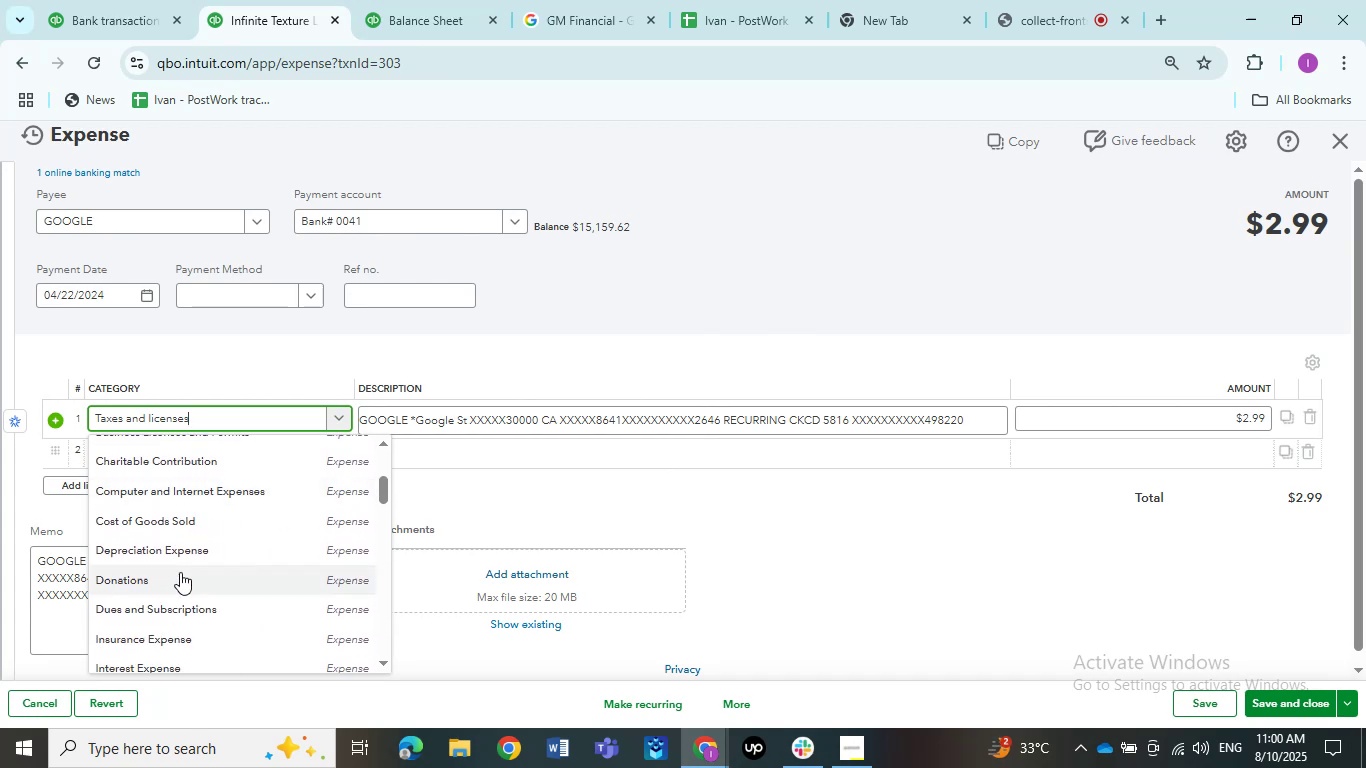 
left_click([176, 599])
 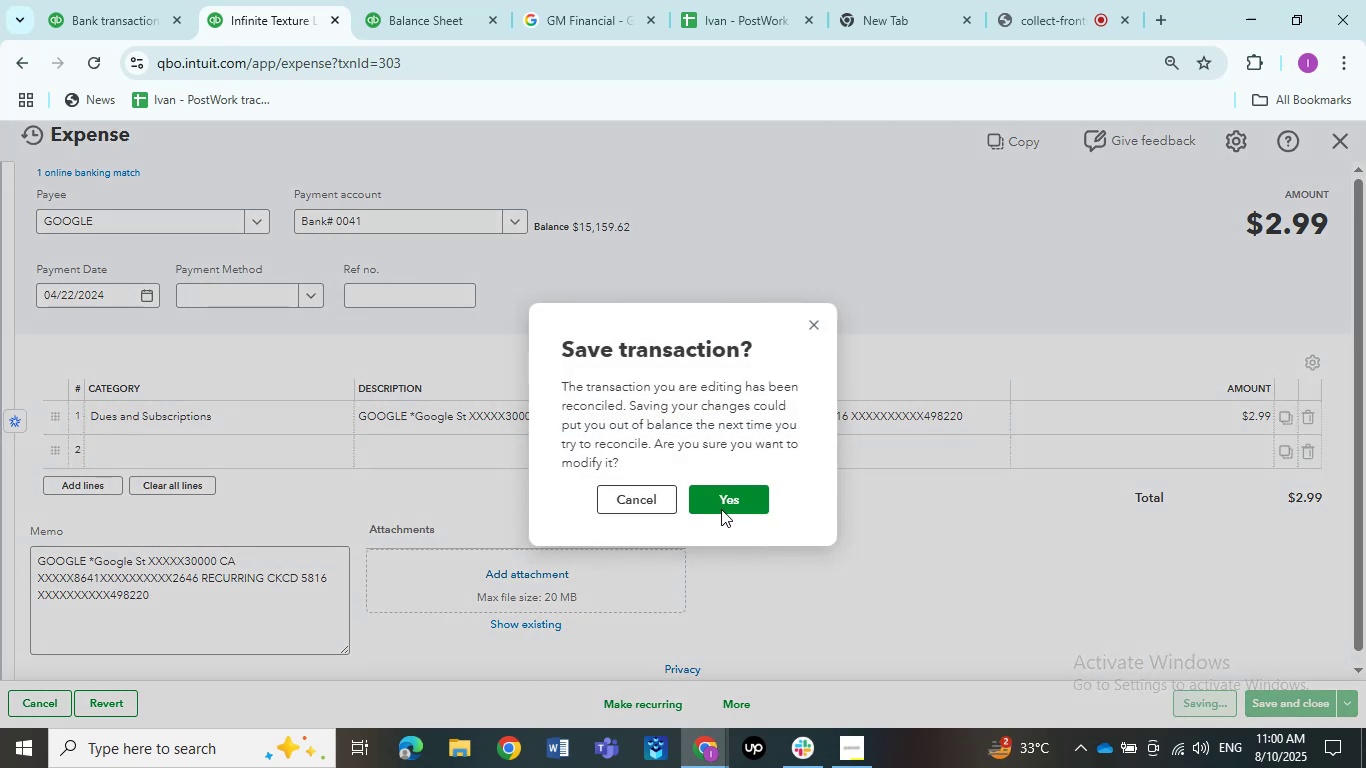 
wait(6.13)
 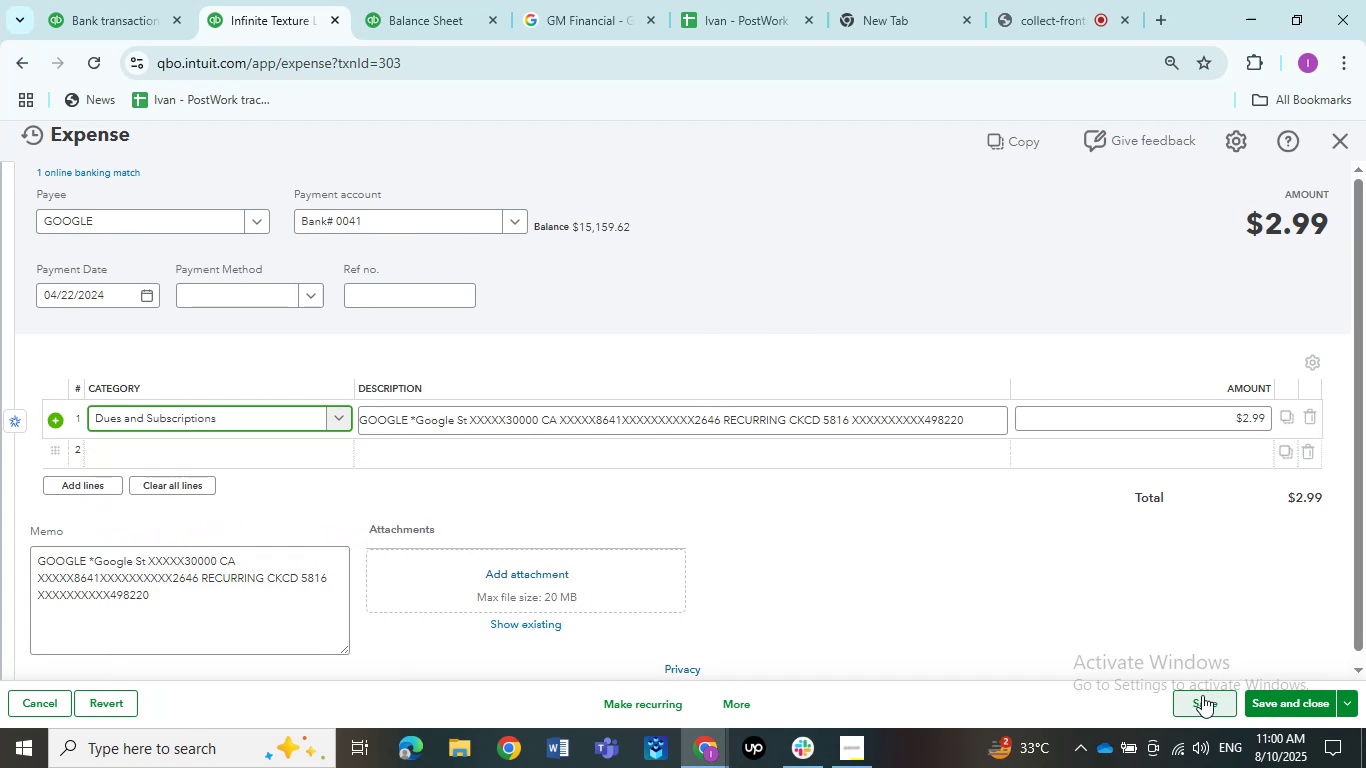 
left_click([724, 503])
 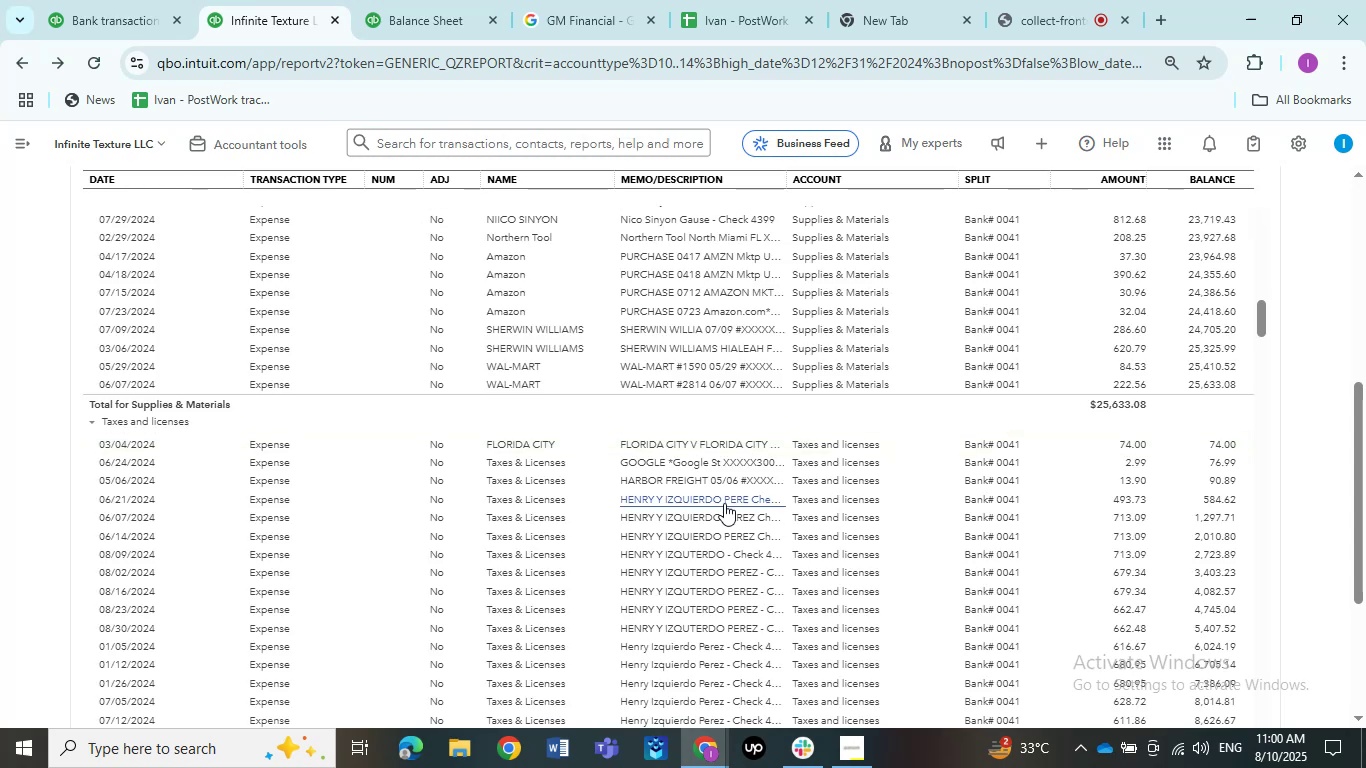 
wait(21.69)
 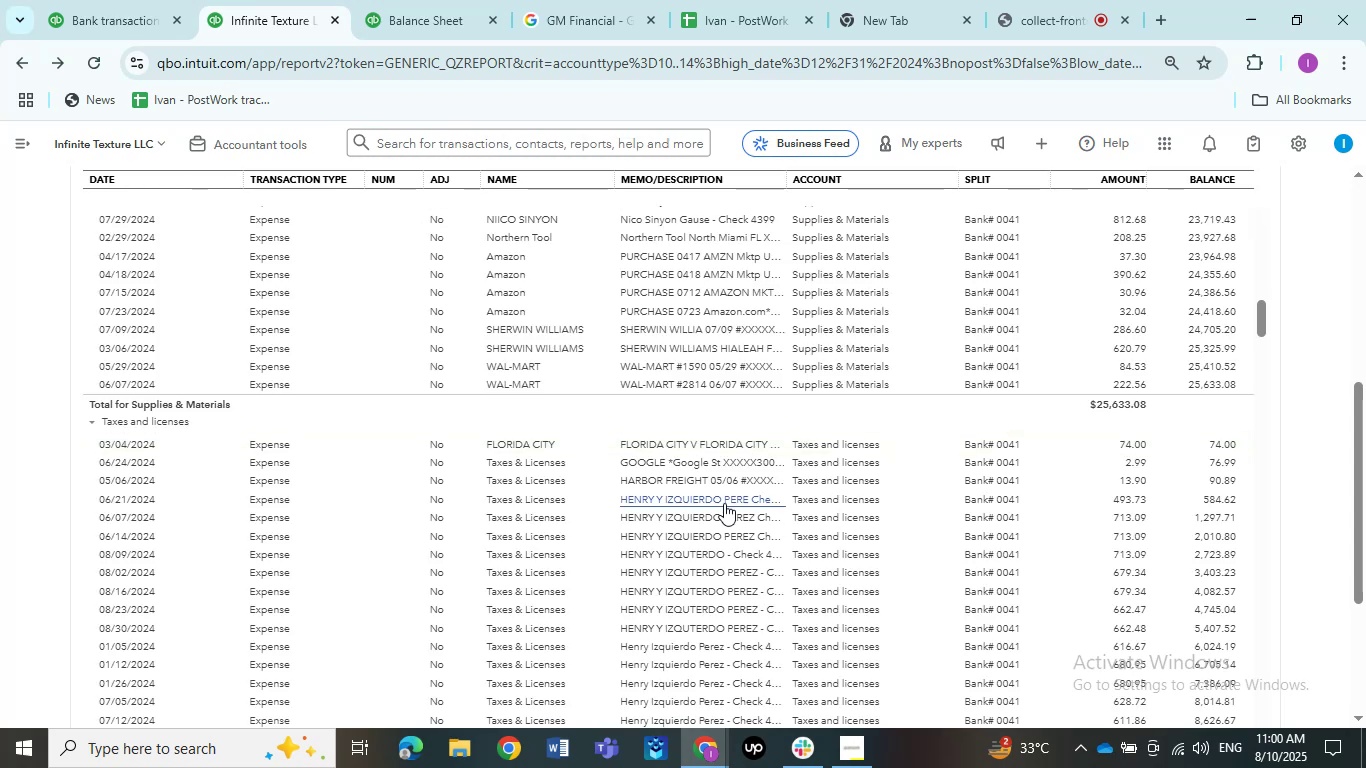 
left_click([682, 464])
 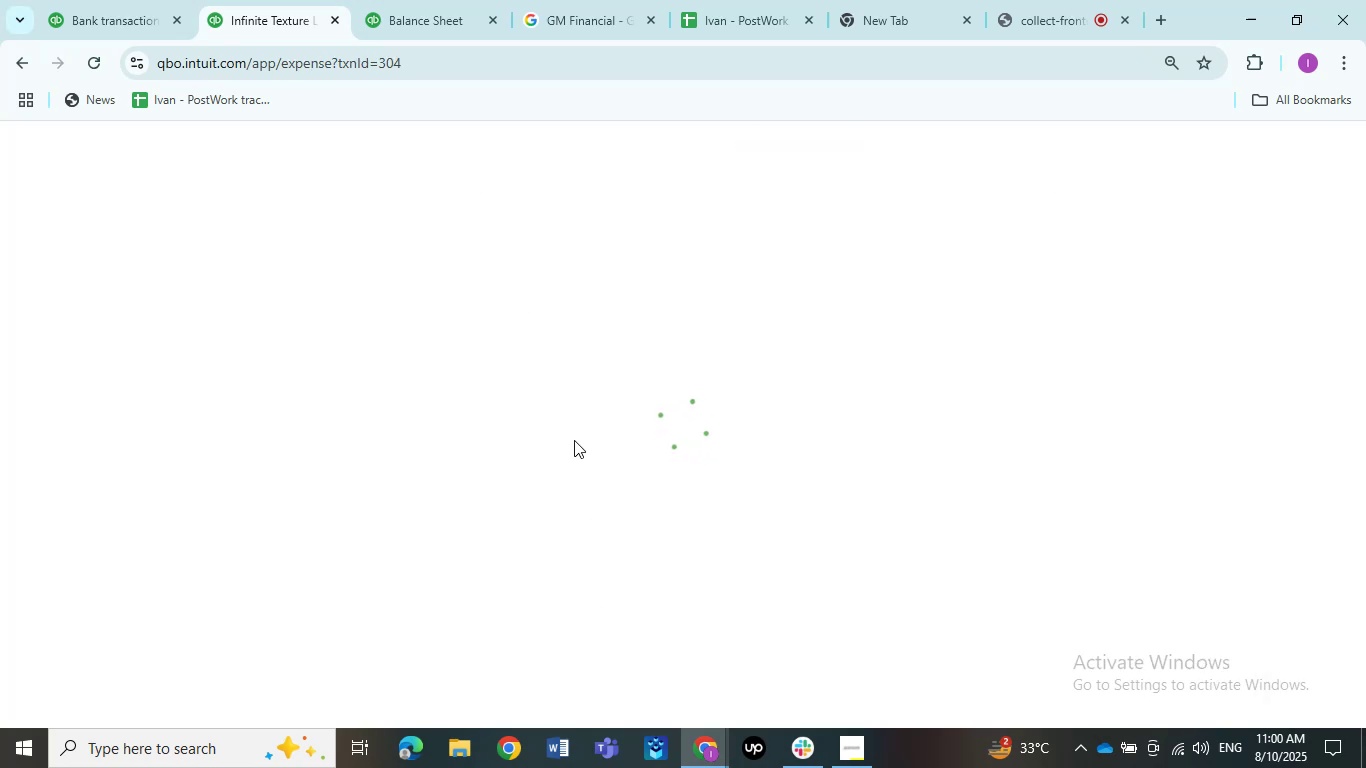 
left_click([152, 222])
 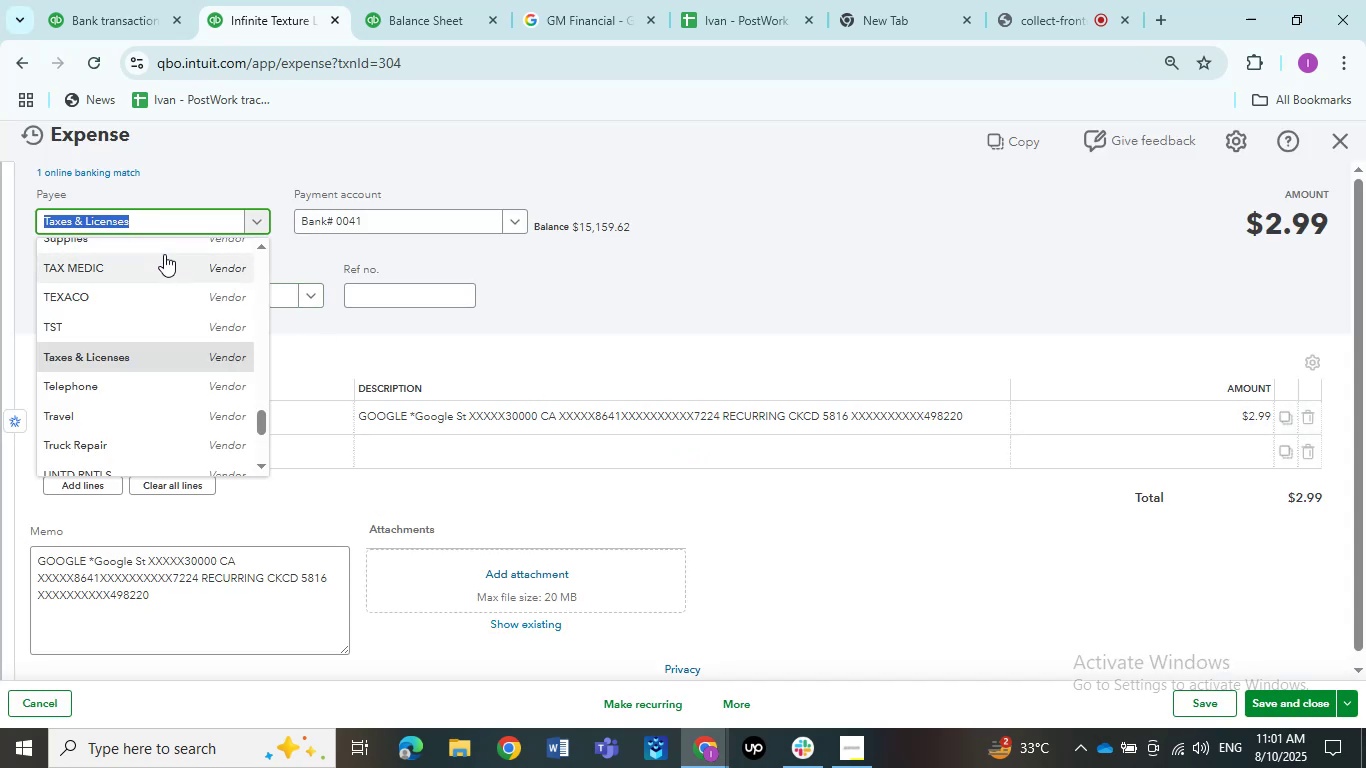 
scroll: coordinate [192, 289], scroll_direction: up, amount: 10.0
 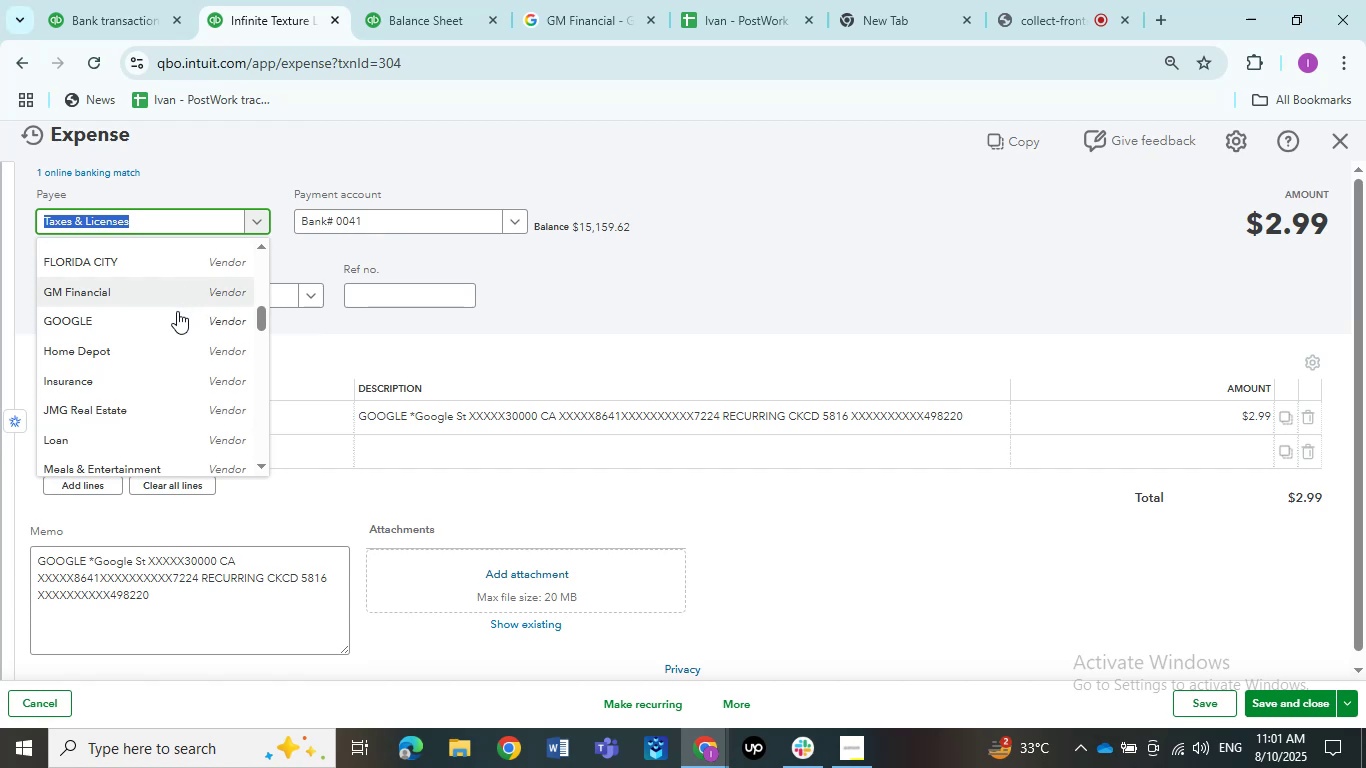 
left_click([174, 315])
 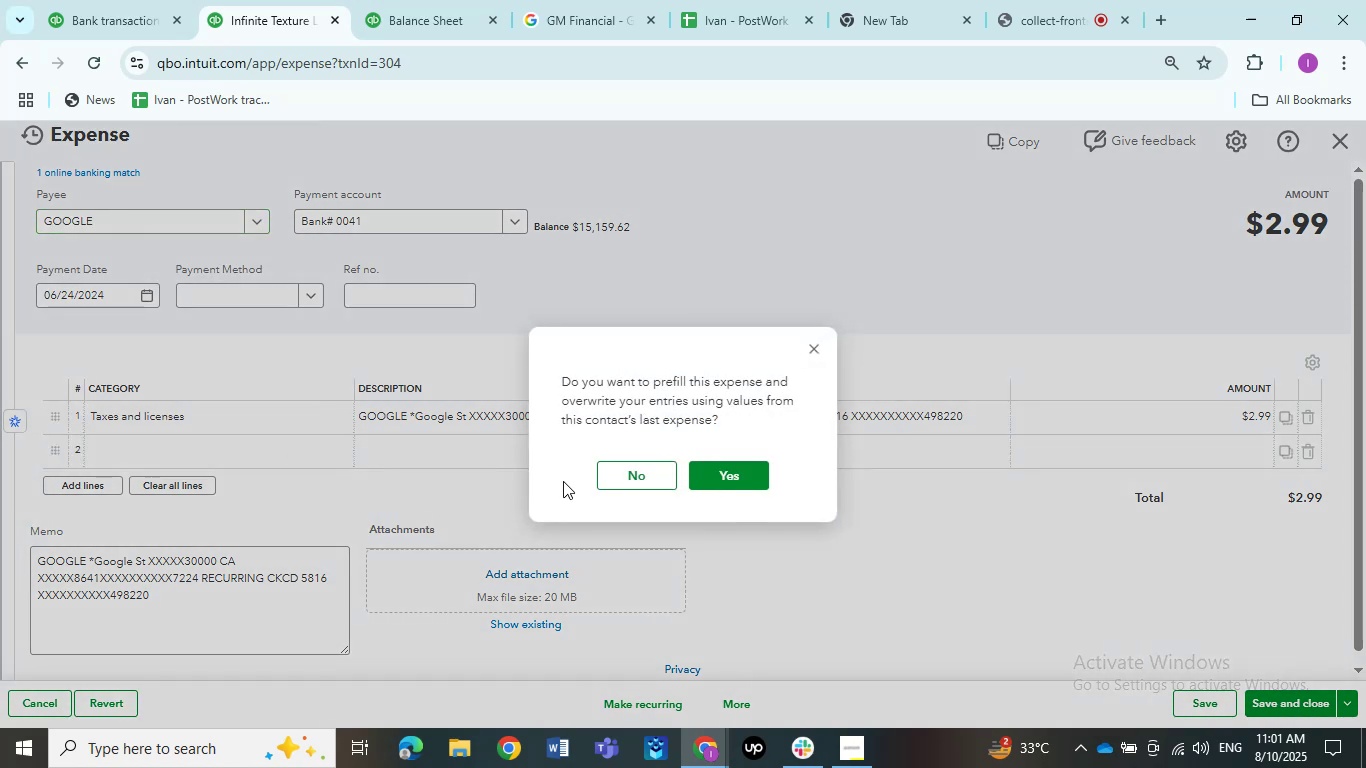 
left_click([633, 473])
 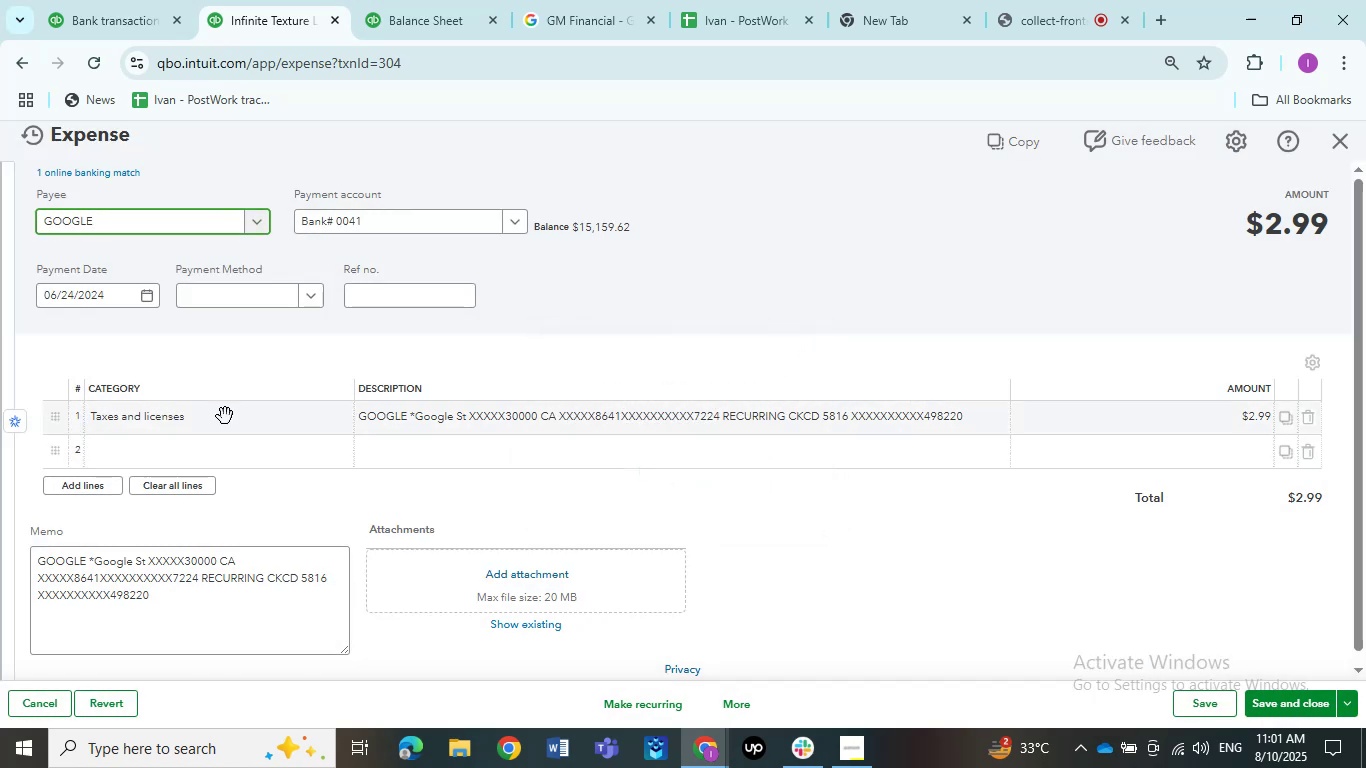 
left_click([224, 422])
 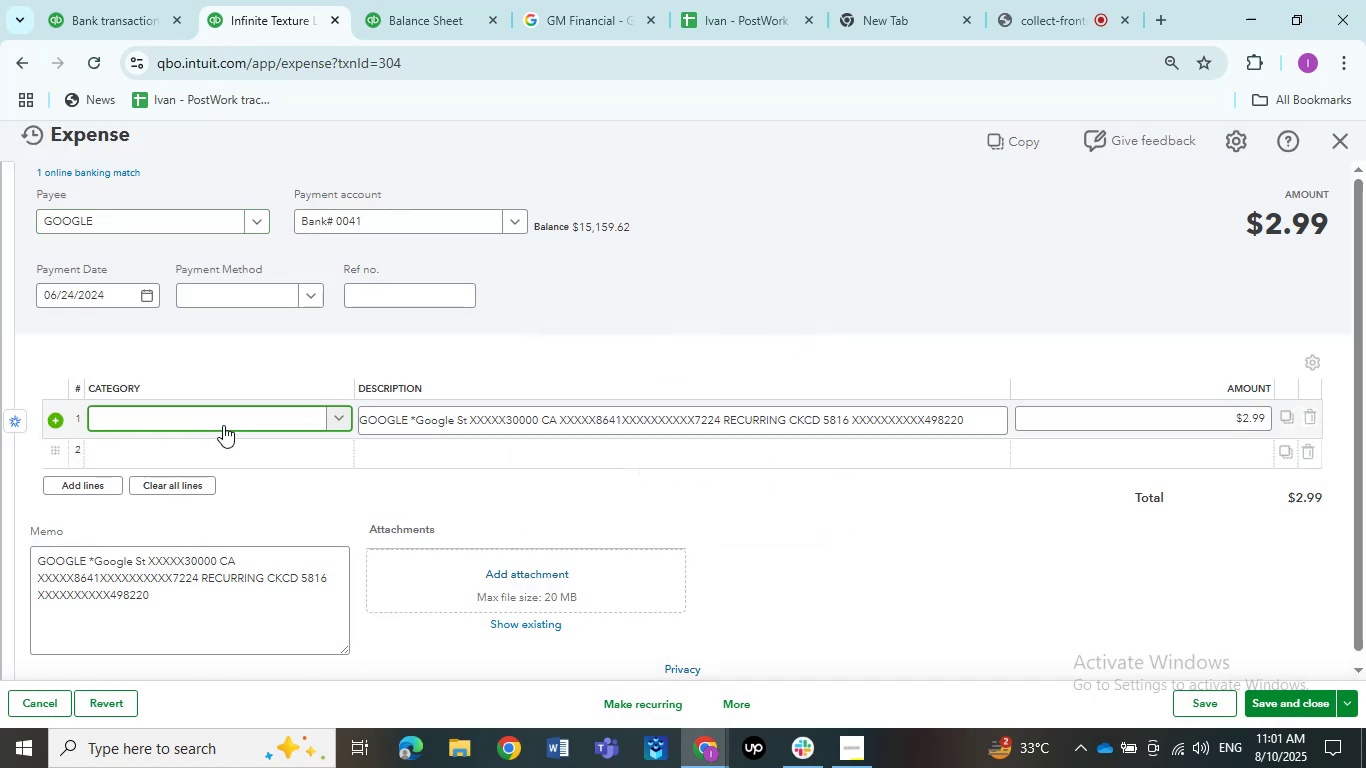 
left_click([223, 425])
 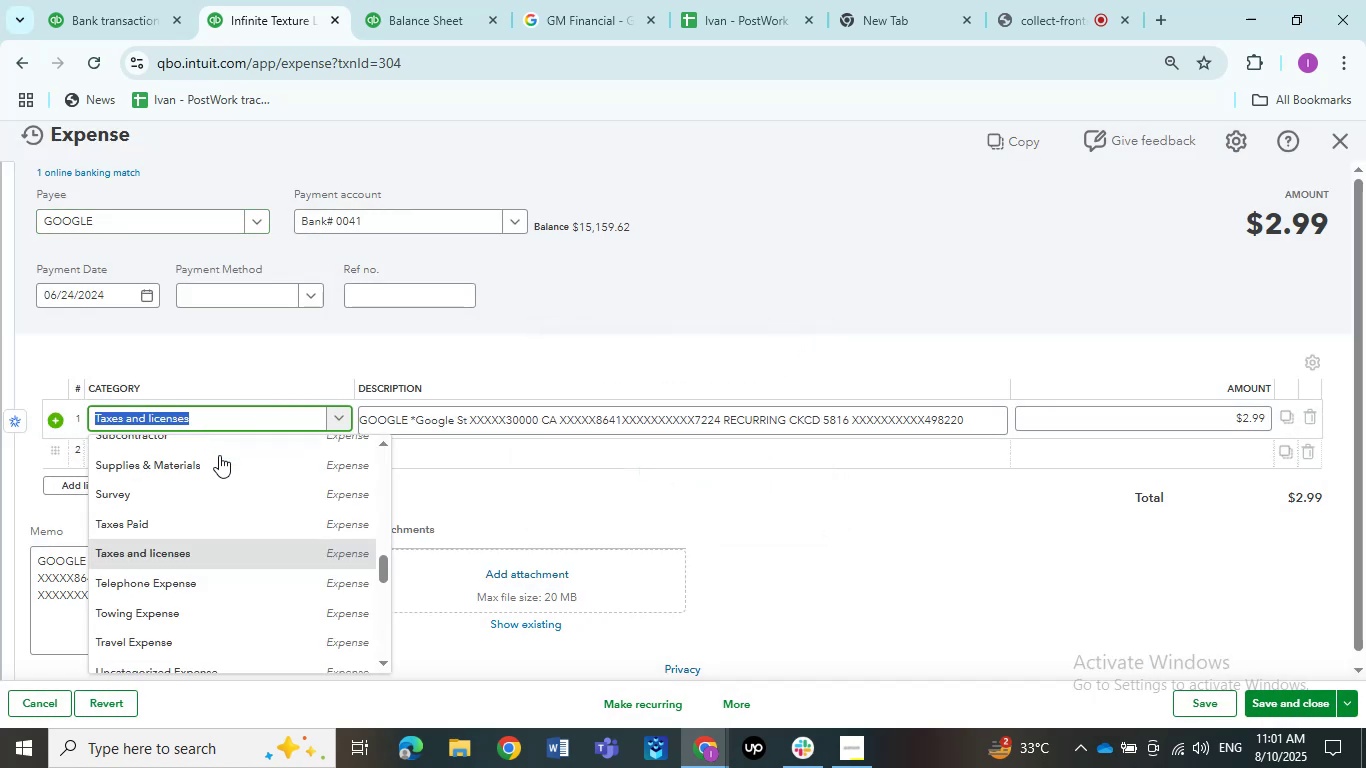 
scroll: coordinate [212, 496], scroll_direction: up, amount: 6.0
 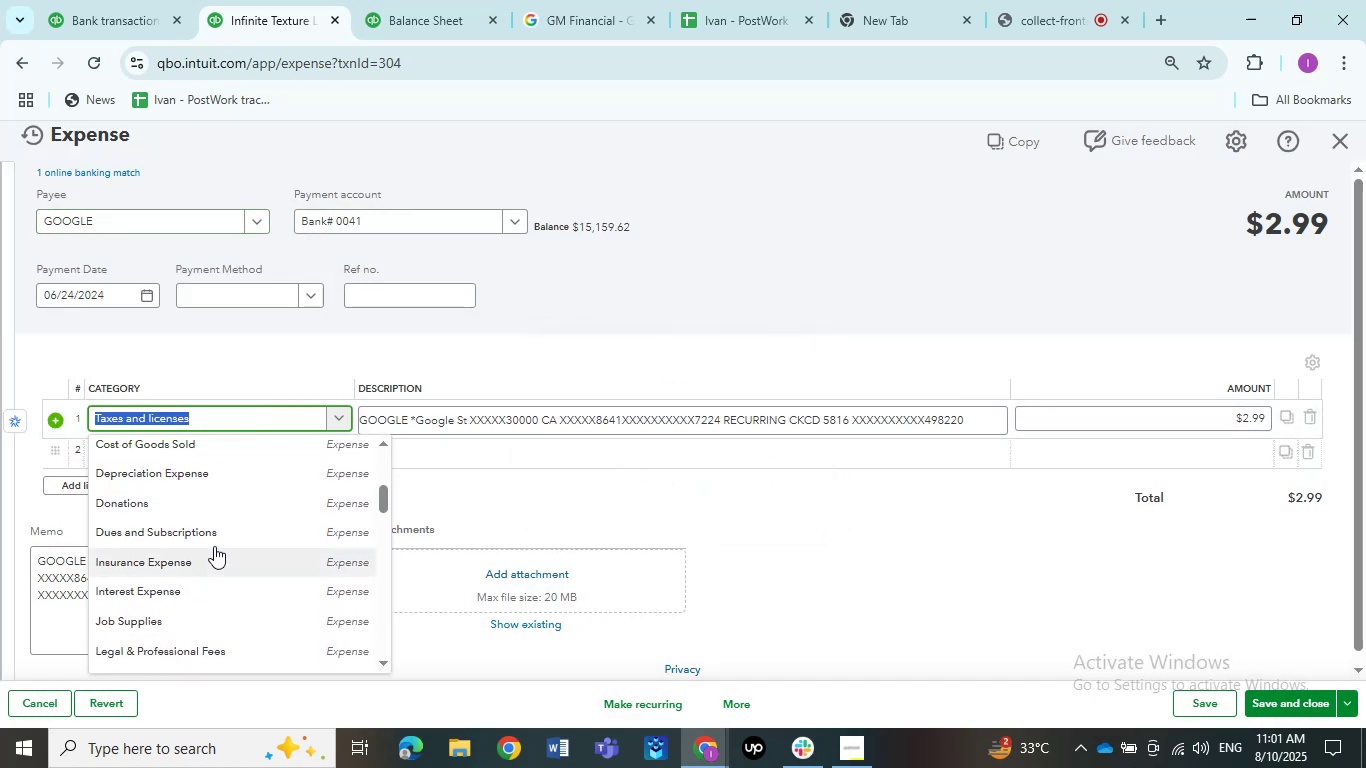 
left_click([214, 543])
 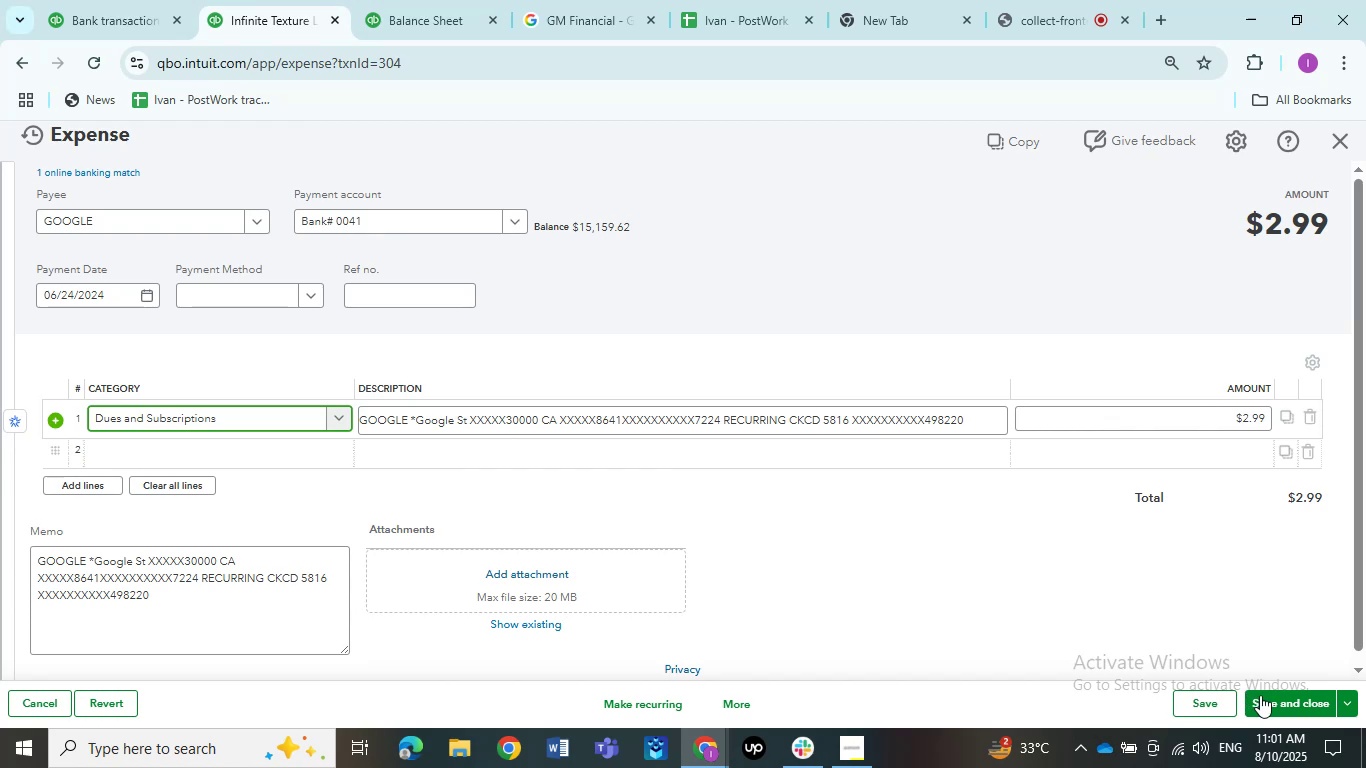 
left_click([1274, 695])
 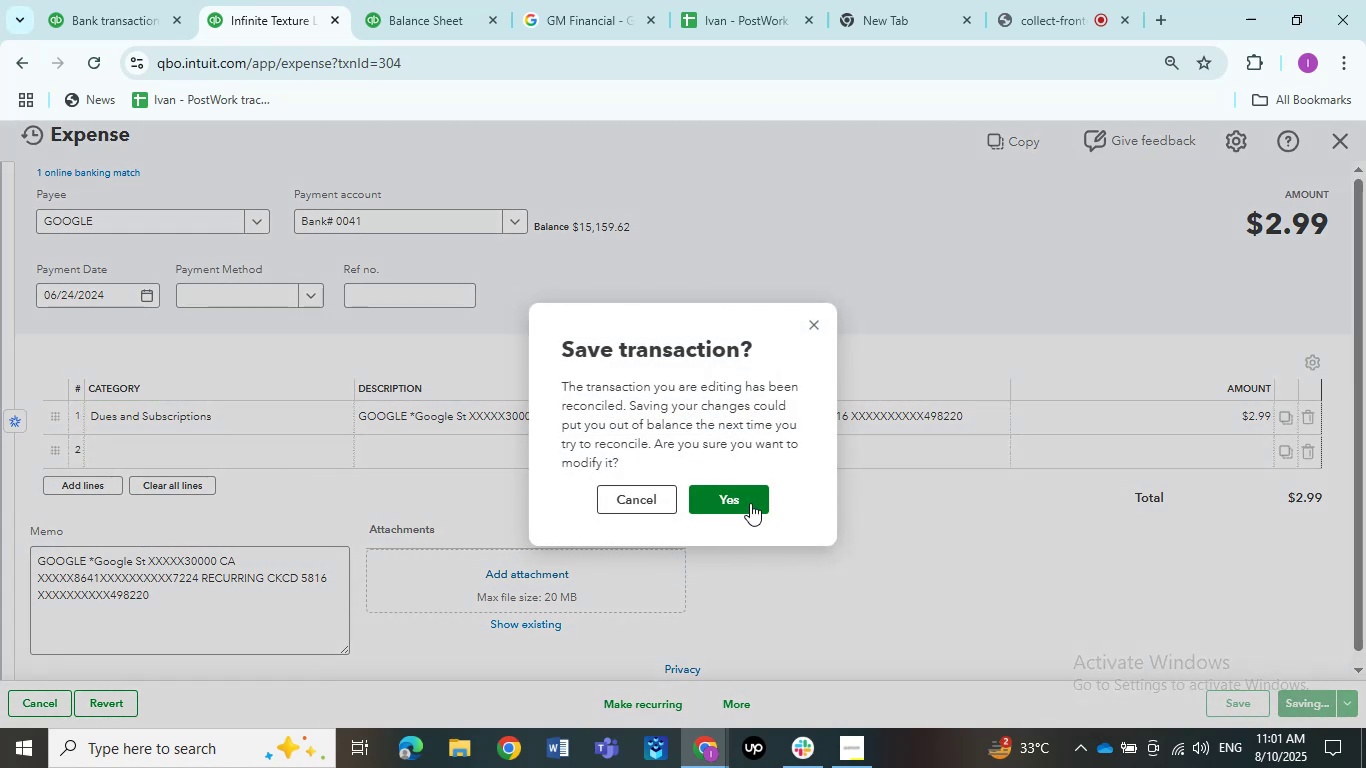 
left_click([750, 503])
 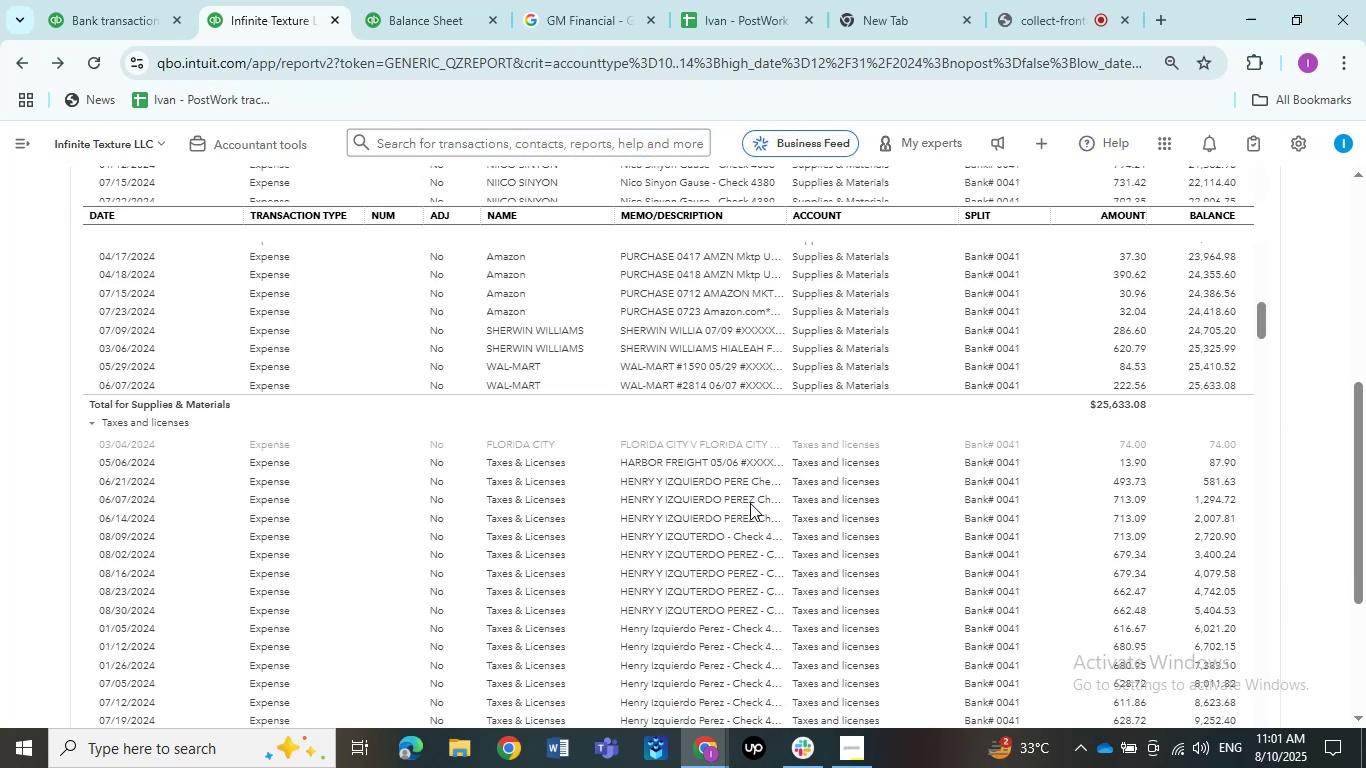 
wait(20.15)
 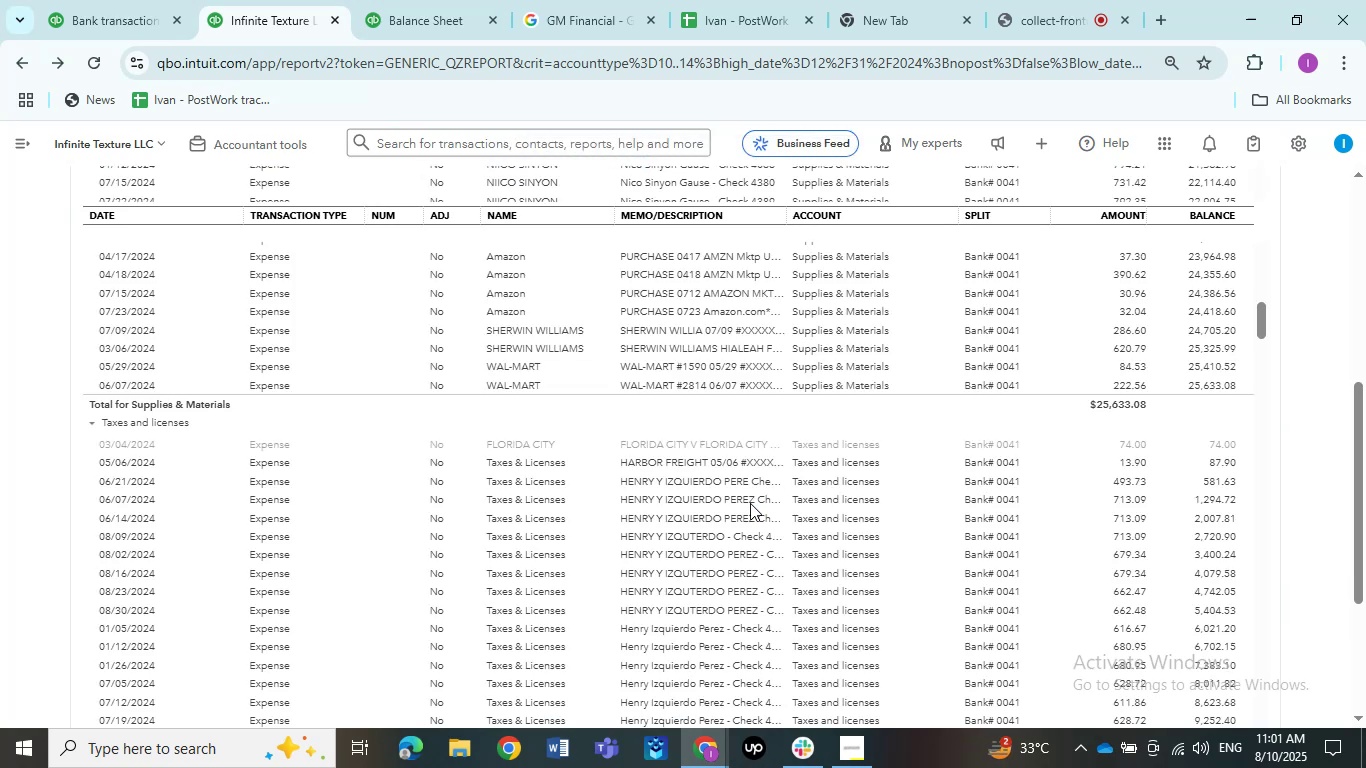 
left_click([681, 461])
 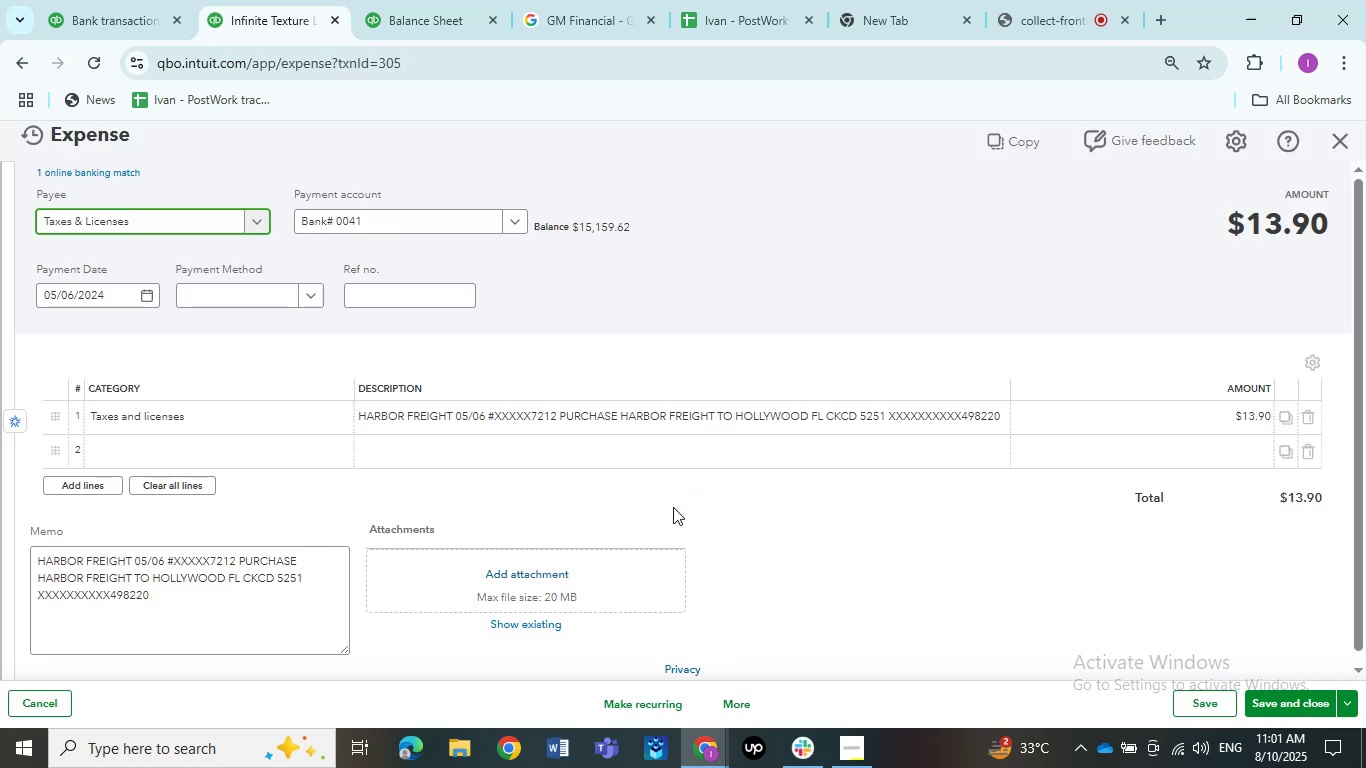 
wait(5.96)
 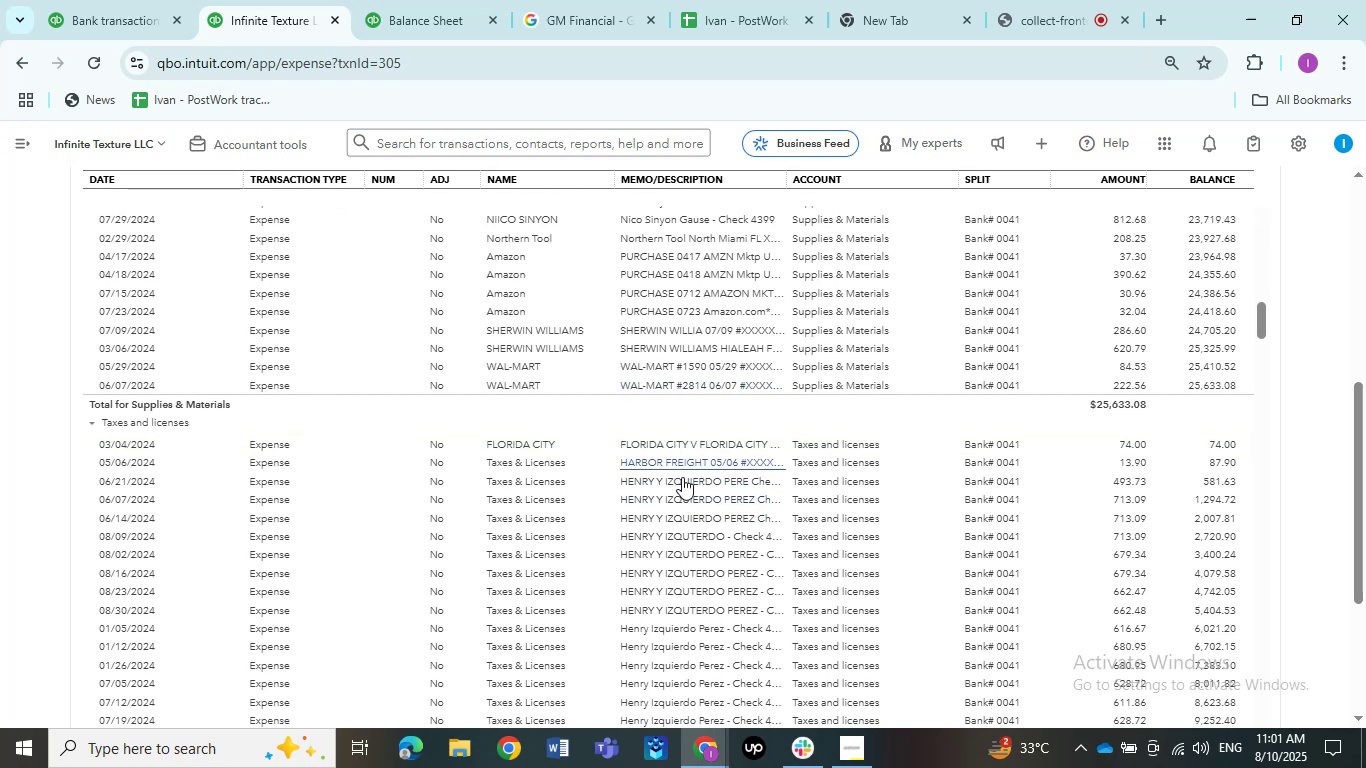 
left_click([149, 409])
 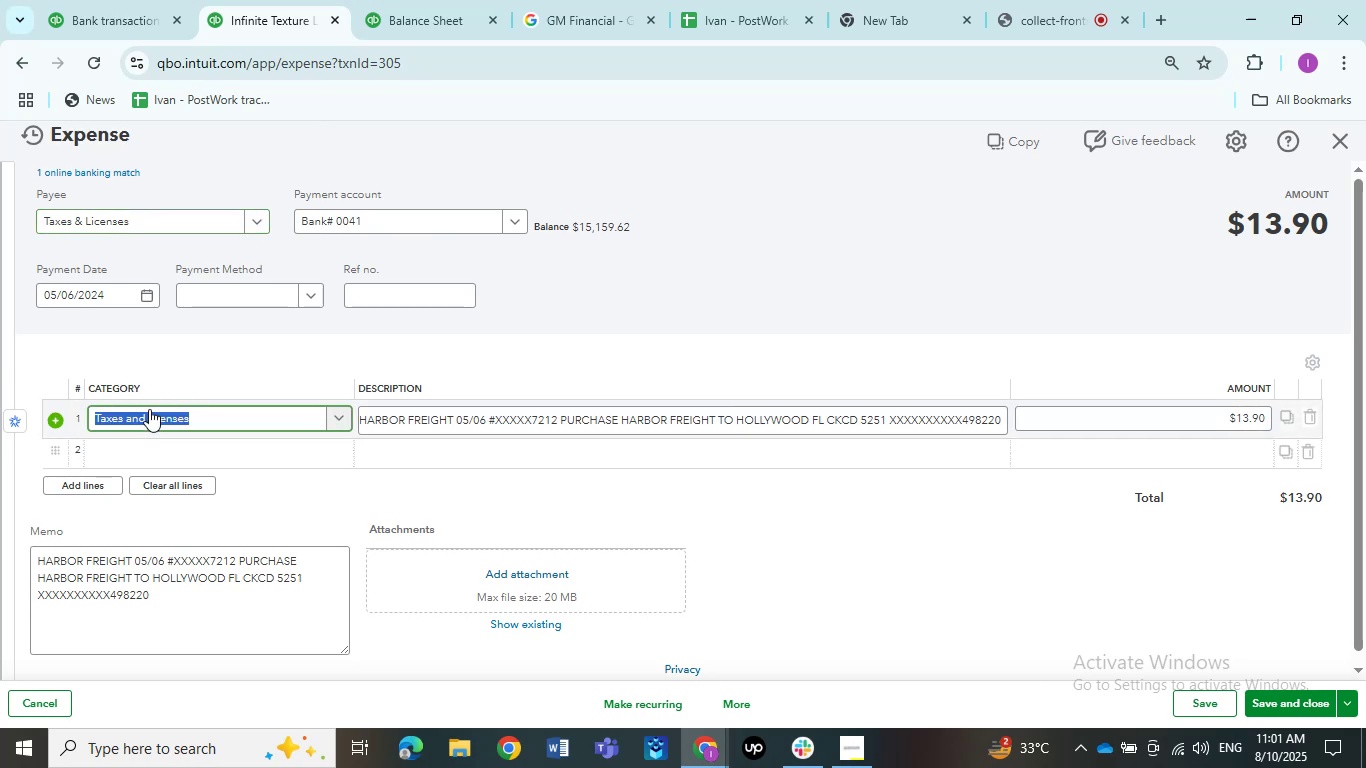 
left_click([149, 409])
 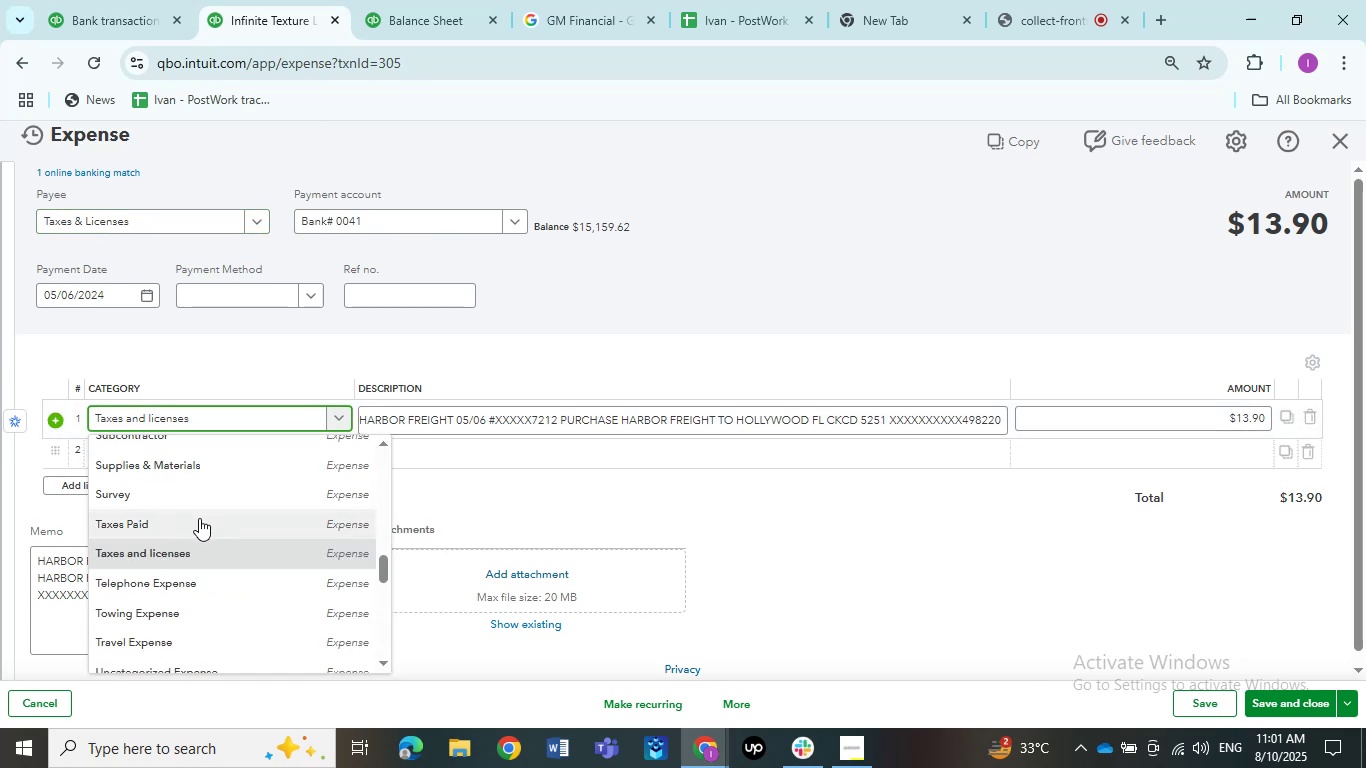 
scroll: coordinate [137, 373], scroll_direction: up, amount: 10.0
 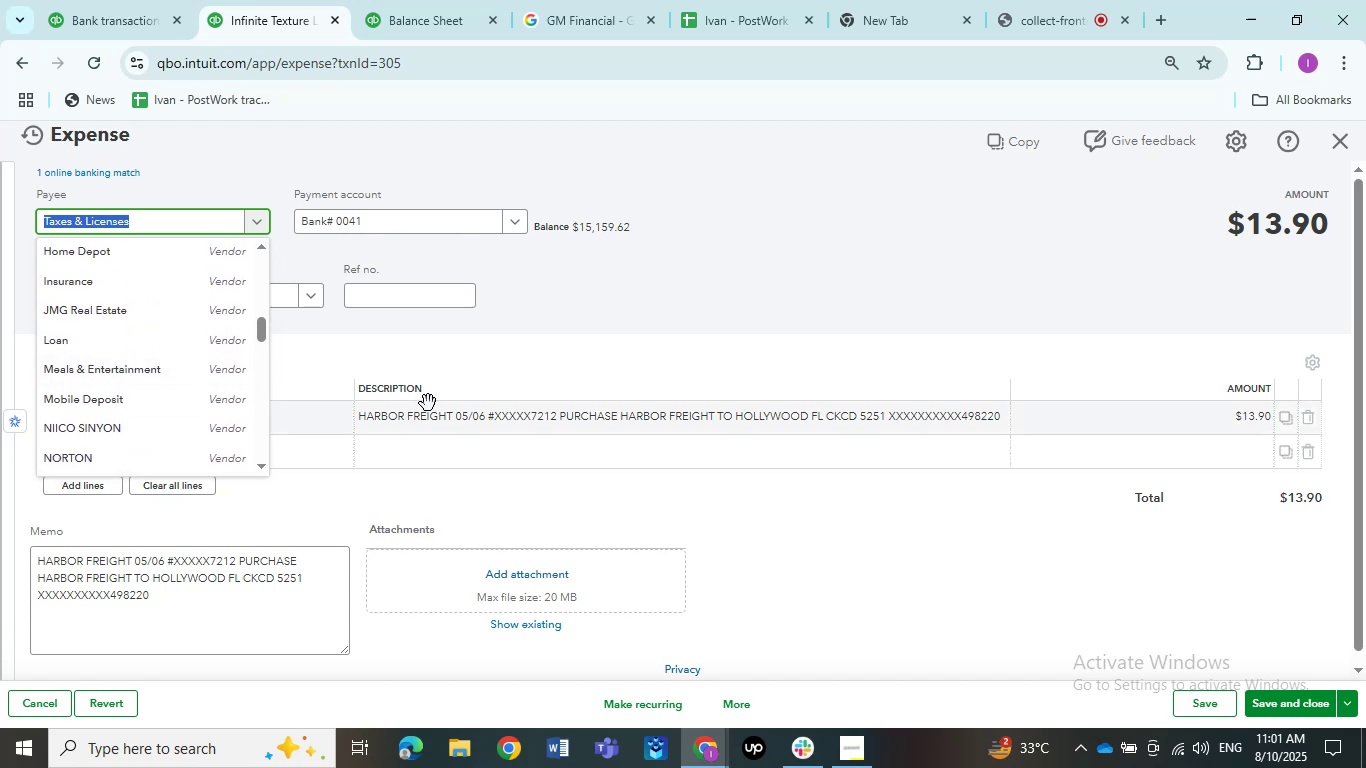 
left_click([440, 430])
 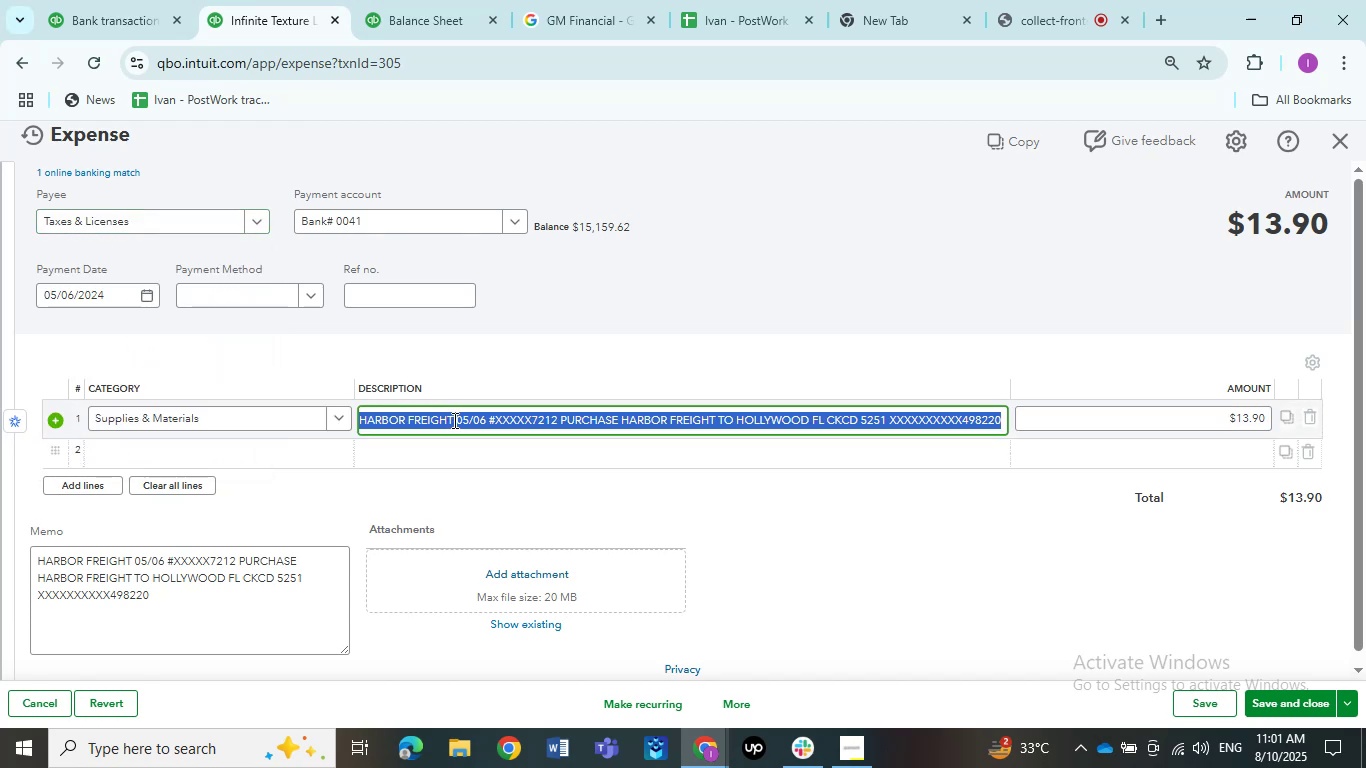 
left_click([456, 419])
 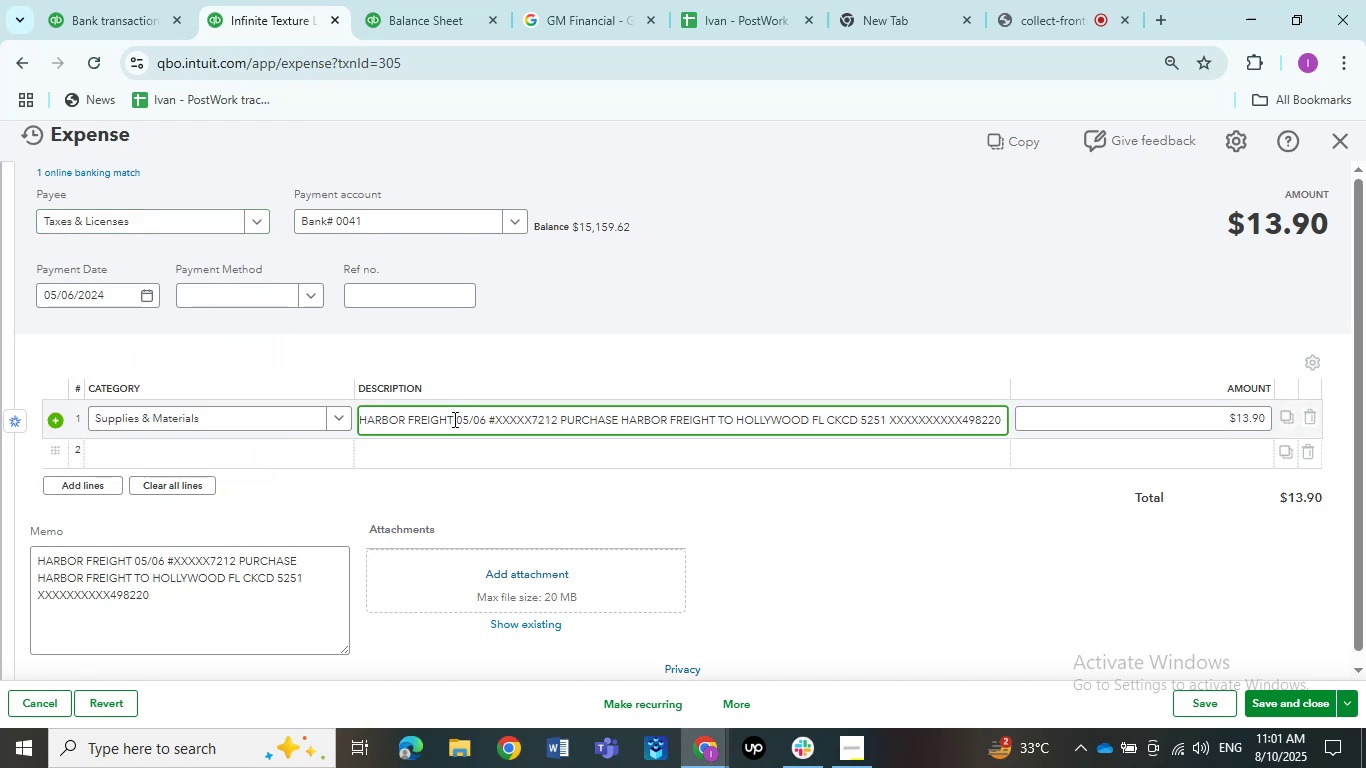 
left_click_drag(start_coordinate=[453, 419], to_coordinate=[329, 418])
 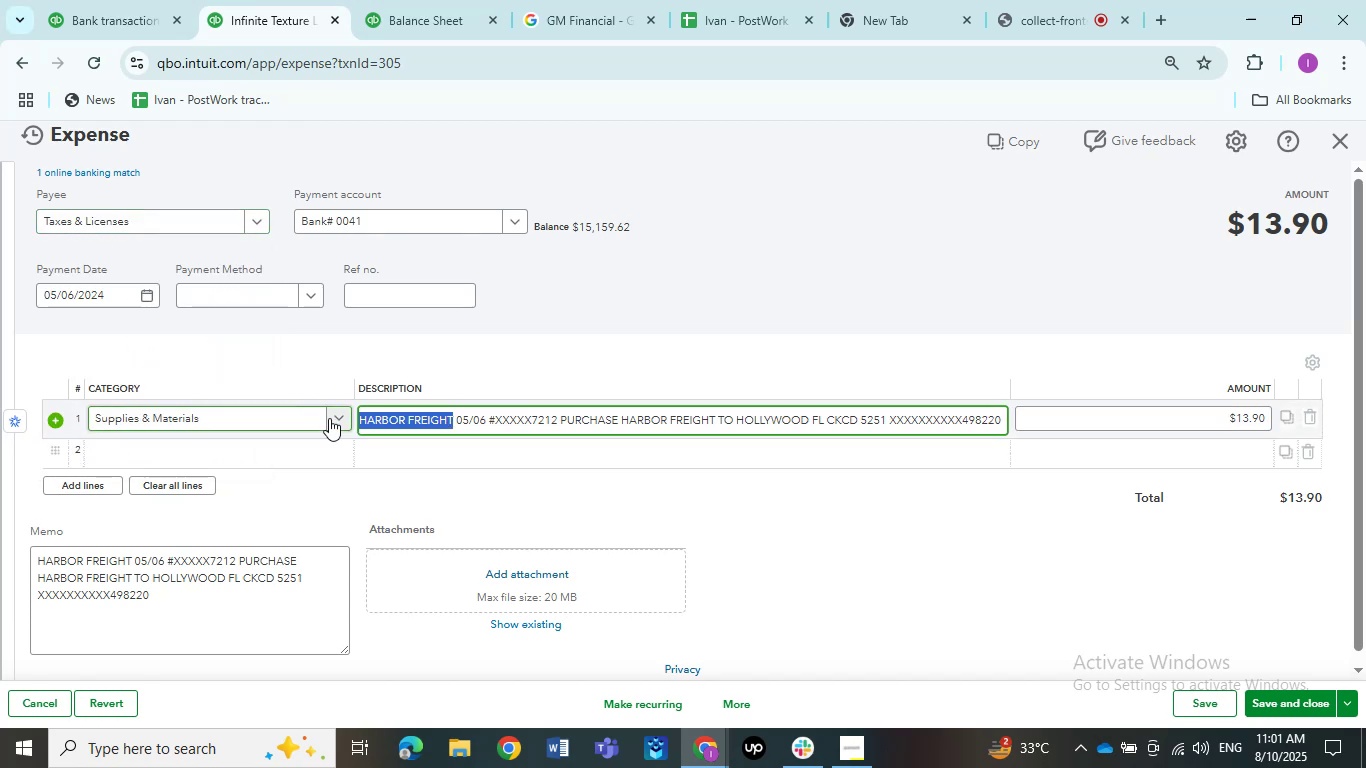 
key(Control+C)
 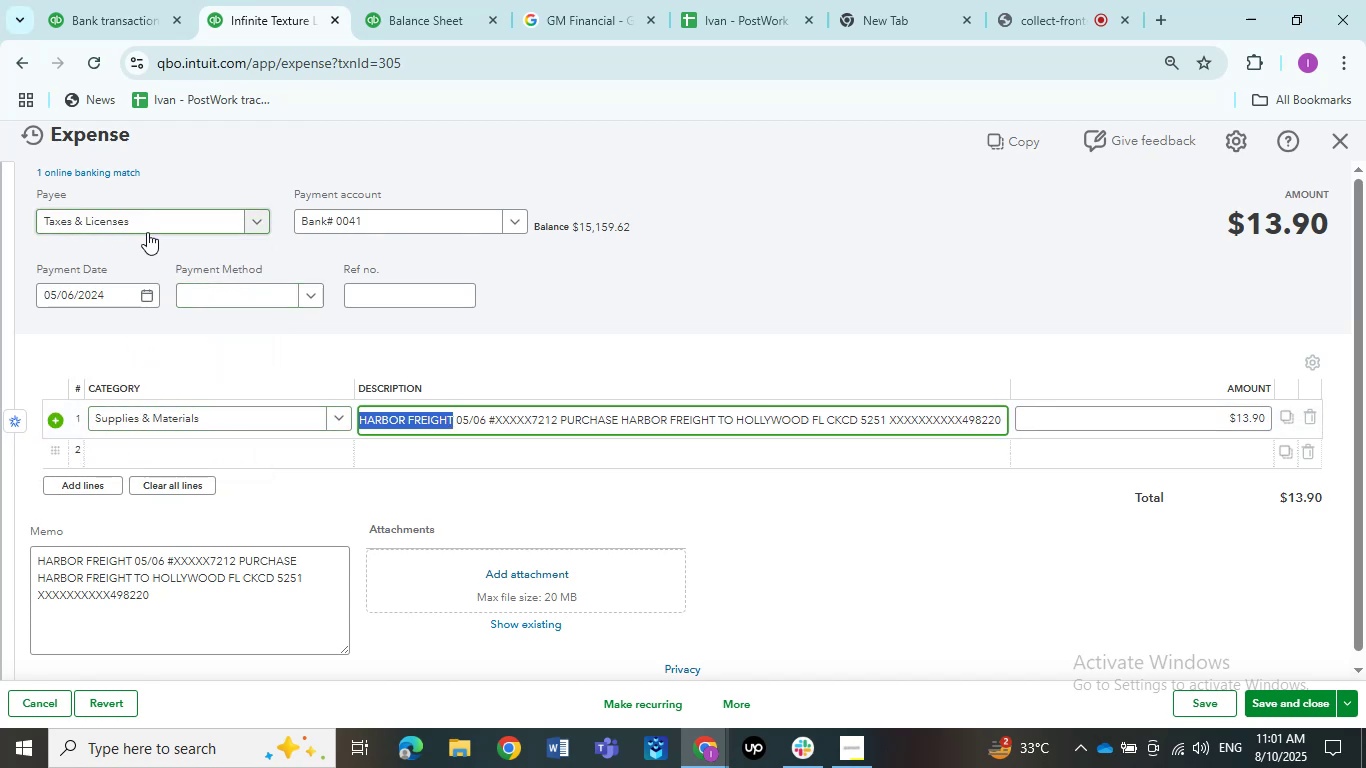 
scroll: coordinate [157, 309], scroll_direction: up, amount: 18.0
 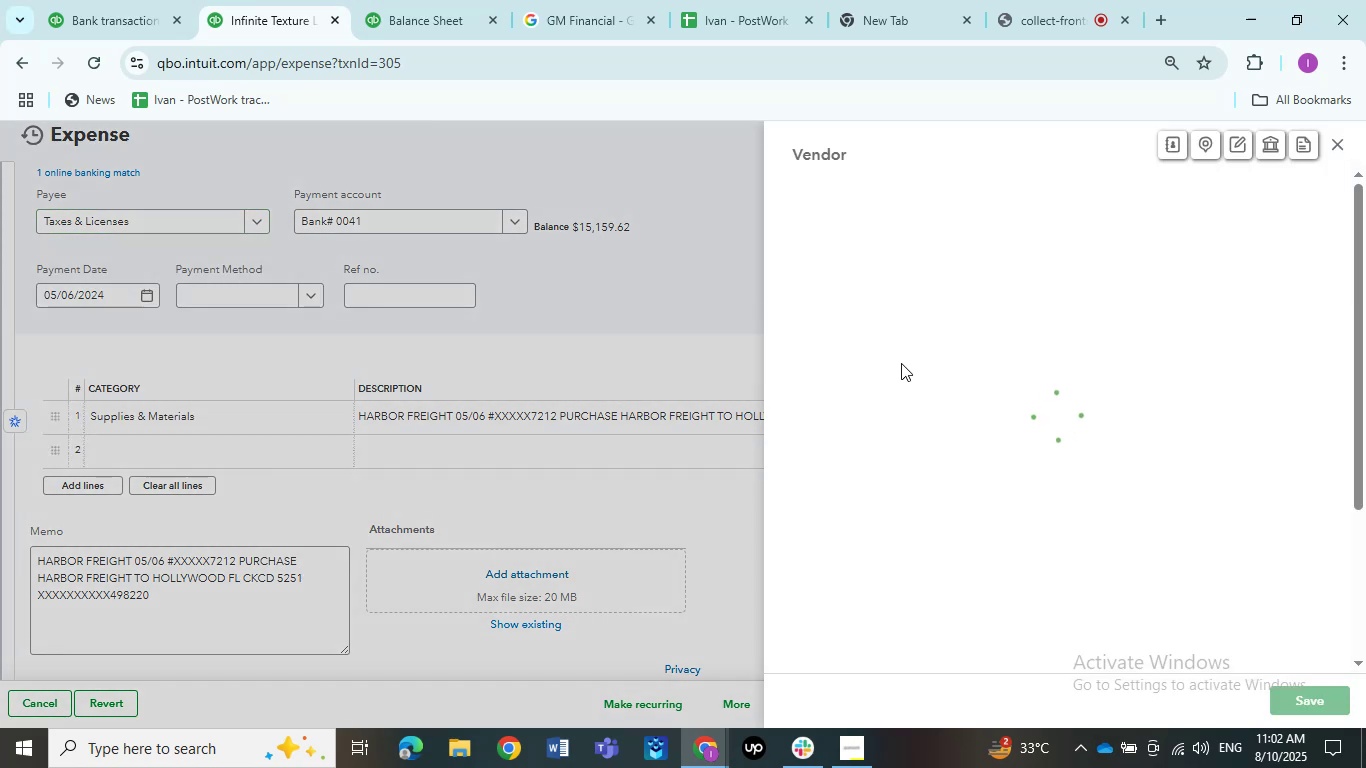 
wait(7.22)
 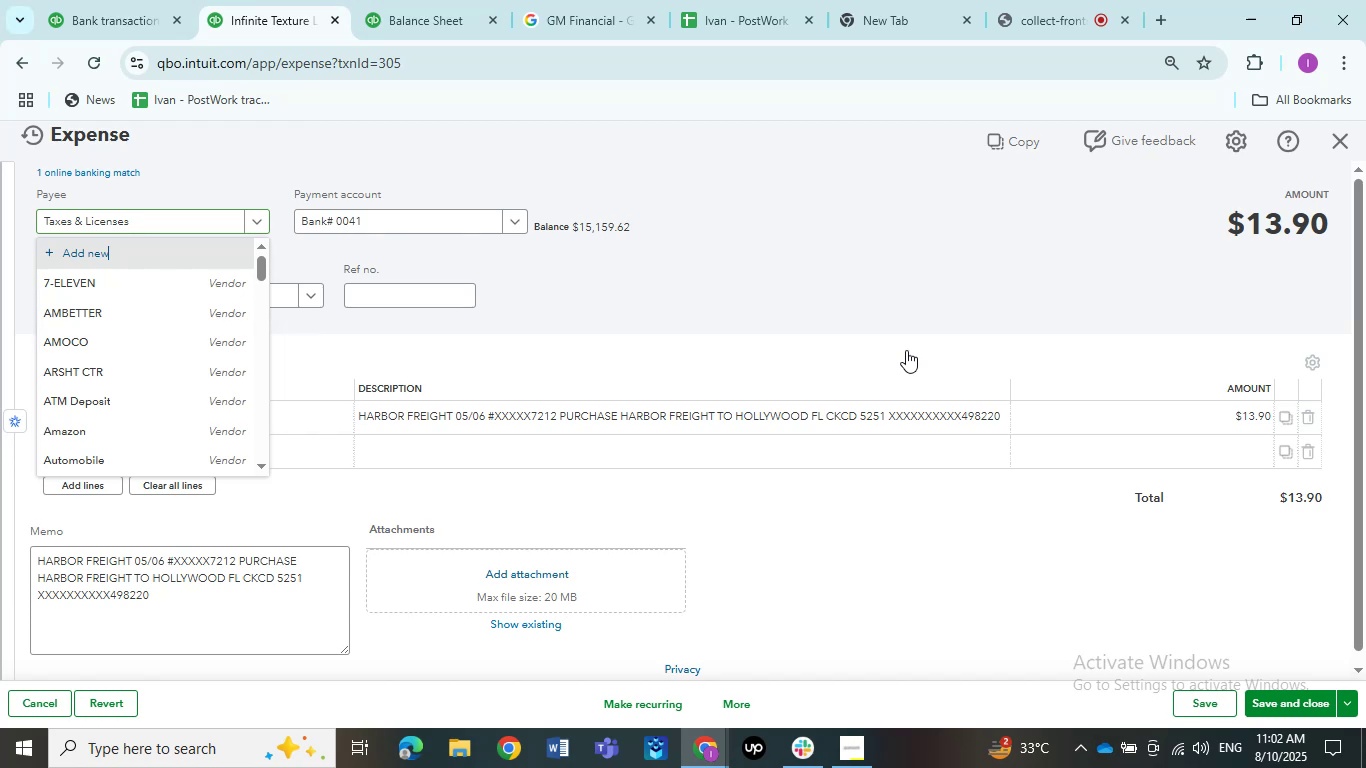 
key(Tab)
 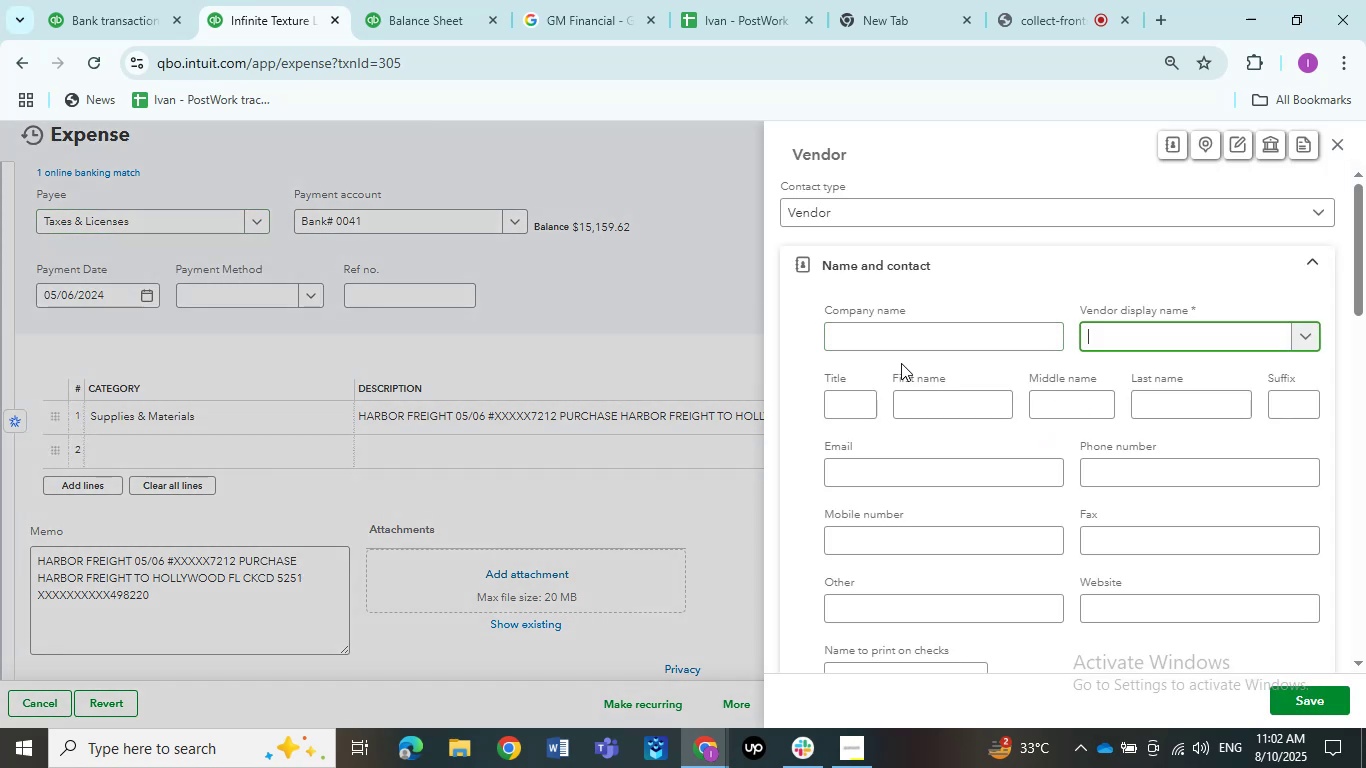 
key(Control+V)
 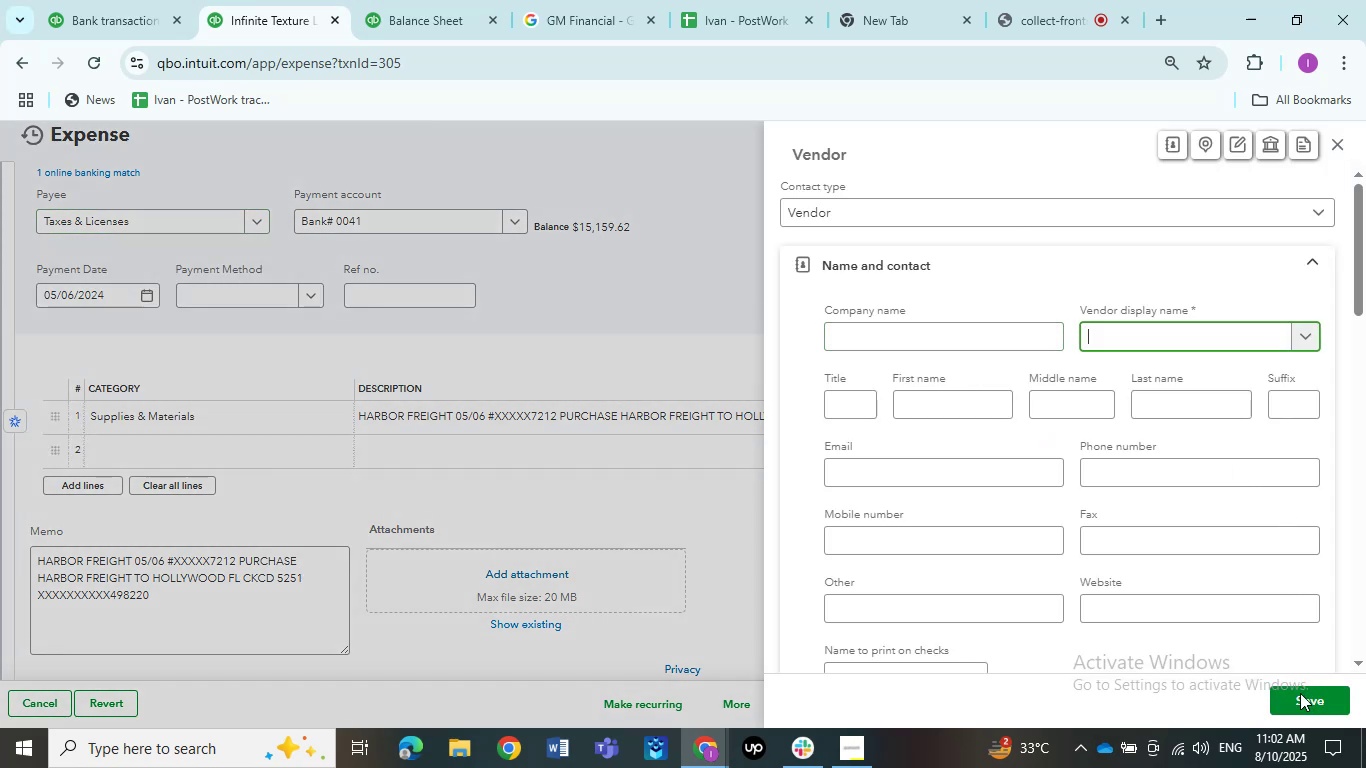 
left_click([1303, 707])
 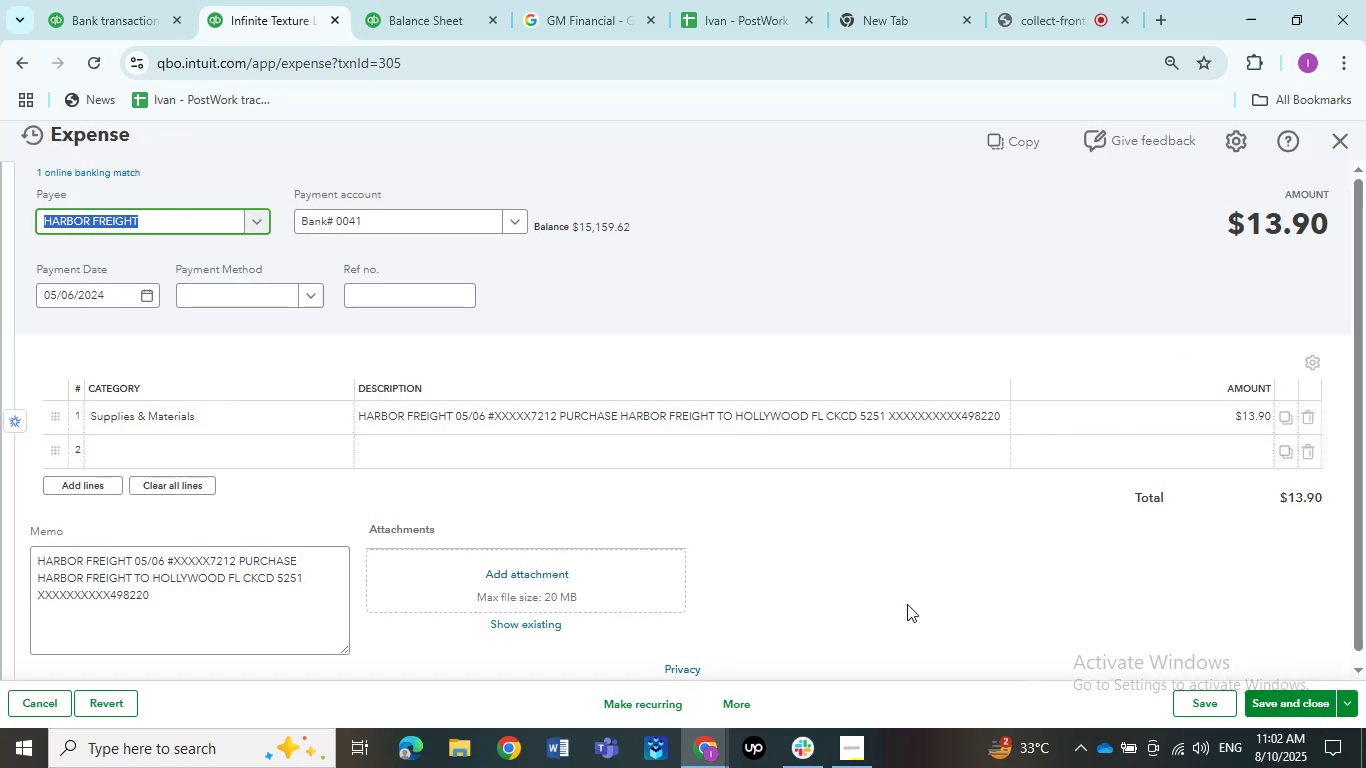 
wait(5.34)
 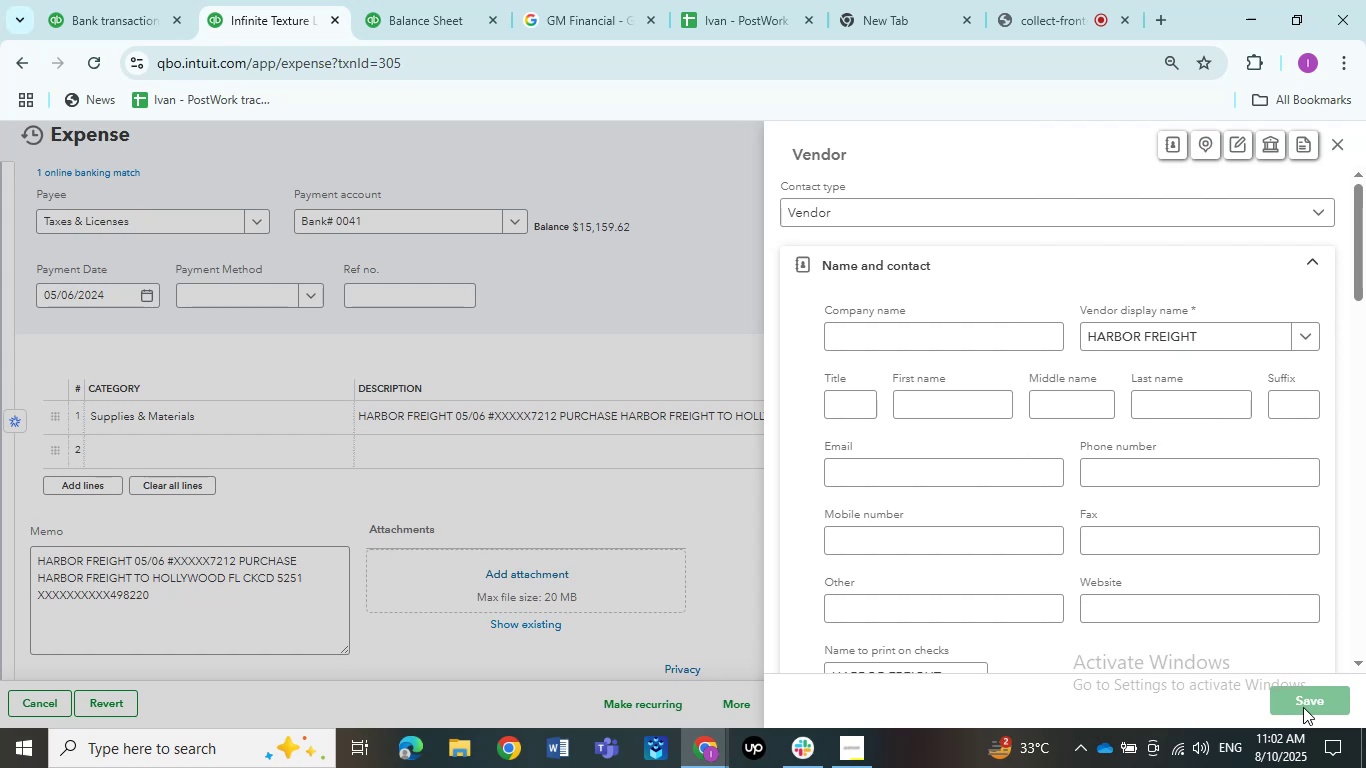 
left_click([1324, 702])
 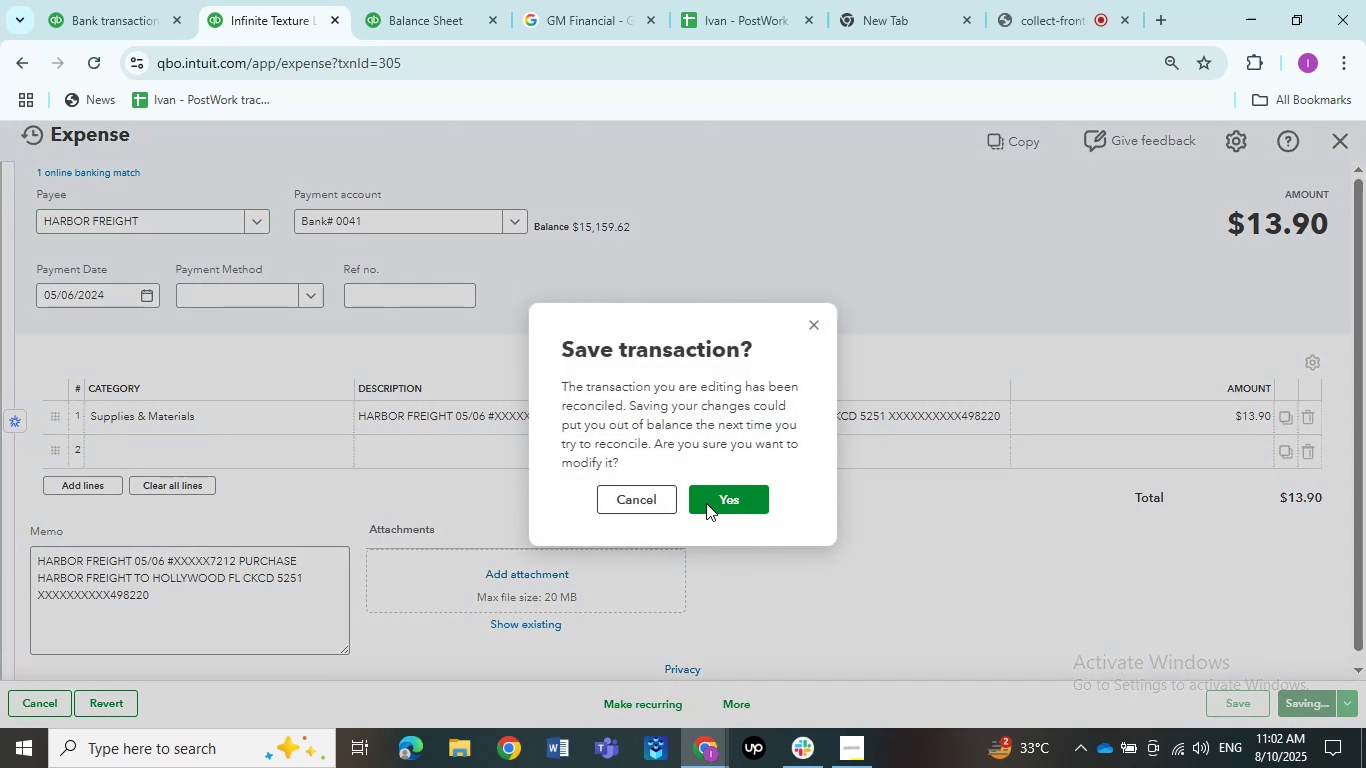 
left_click([706, 503])
 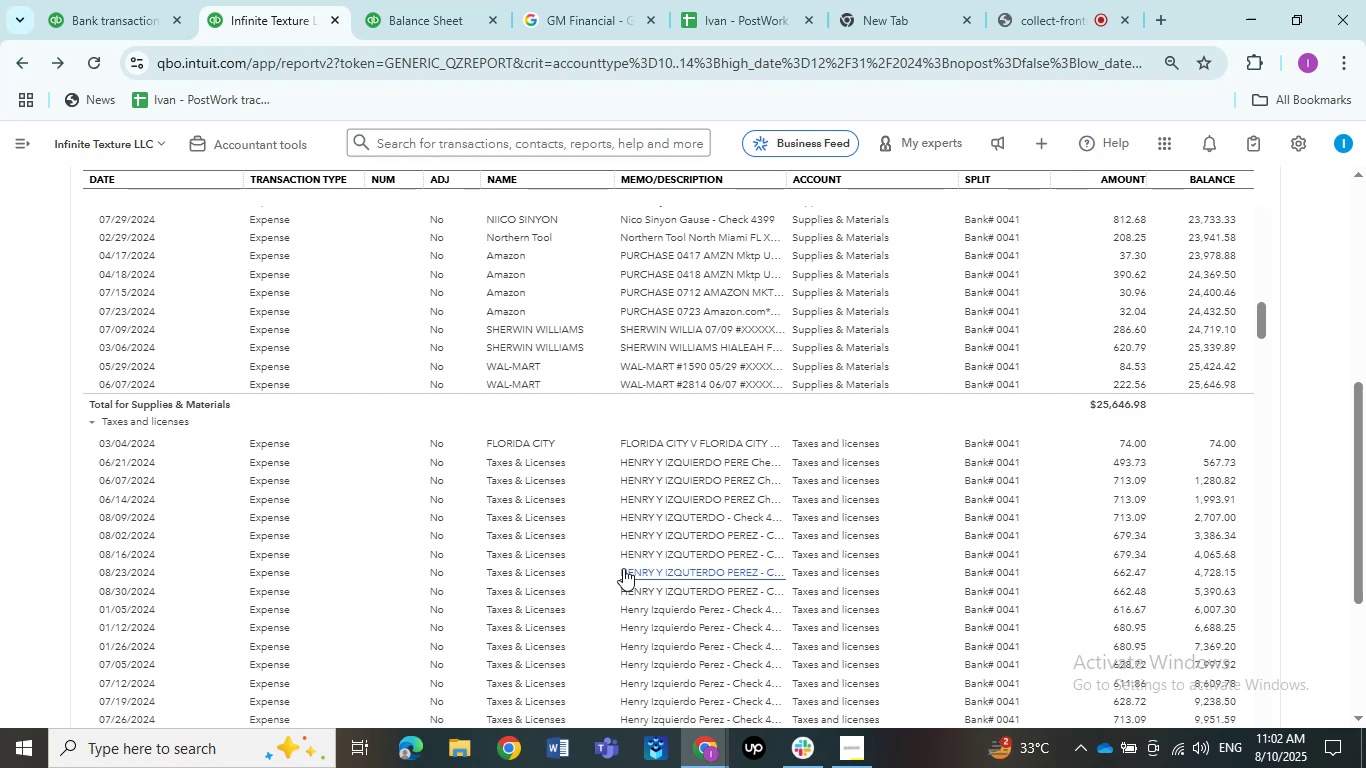 
wait(20.73)
 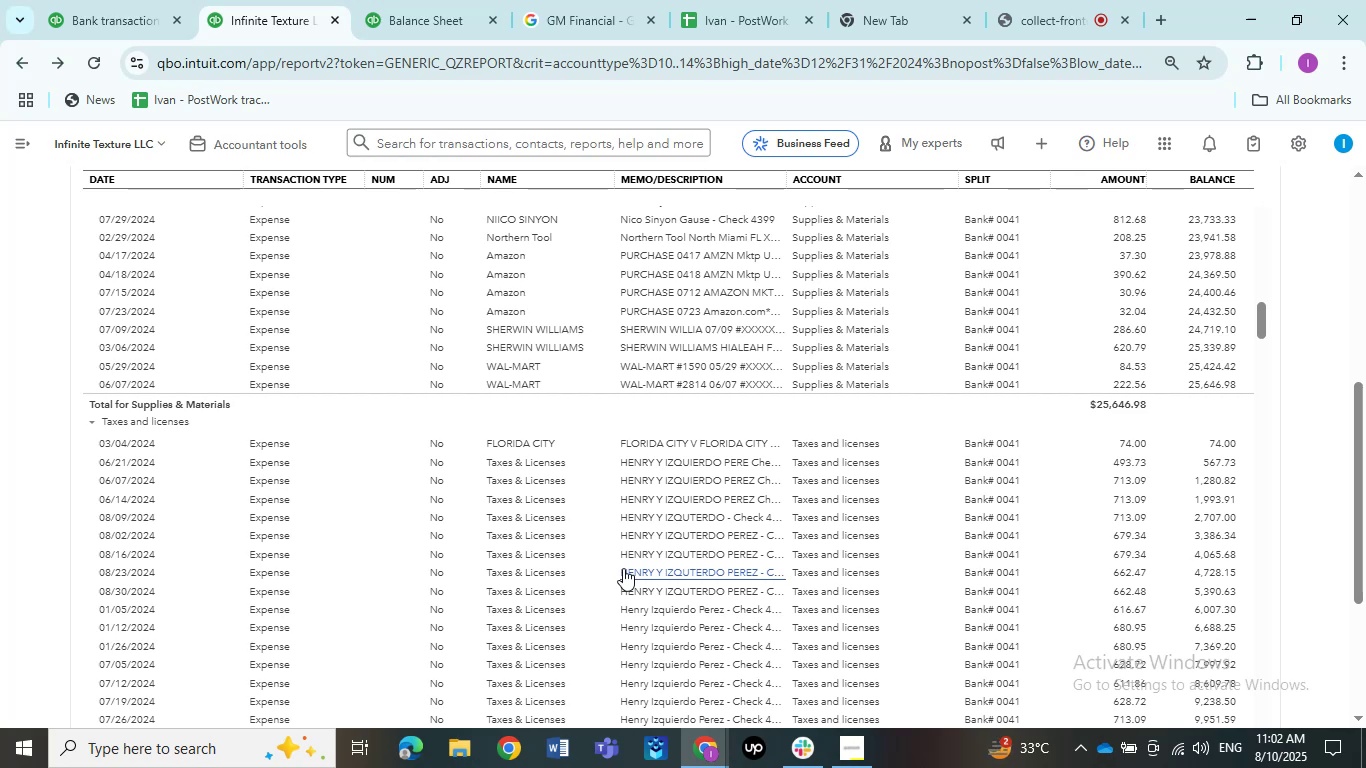 
left_click([707, 460])
 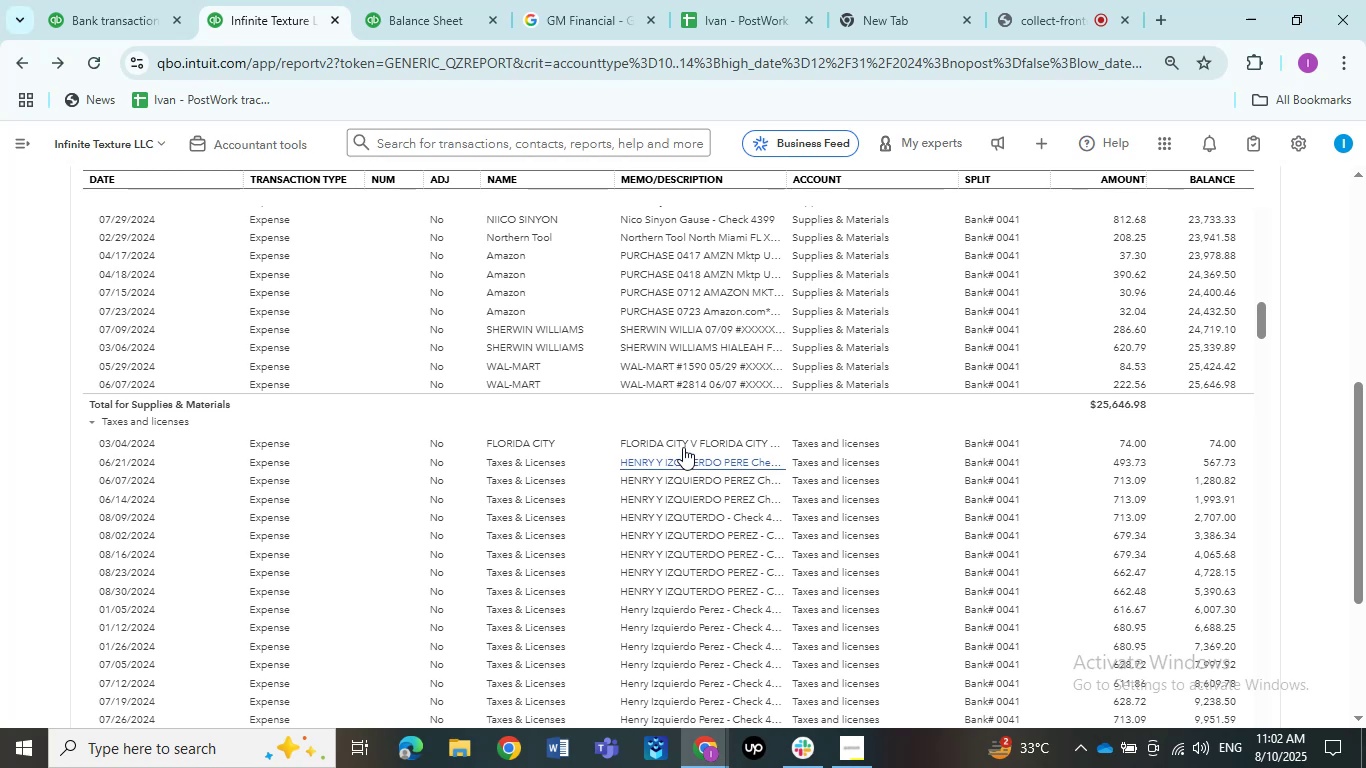 
mouse_move([681, 435])
 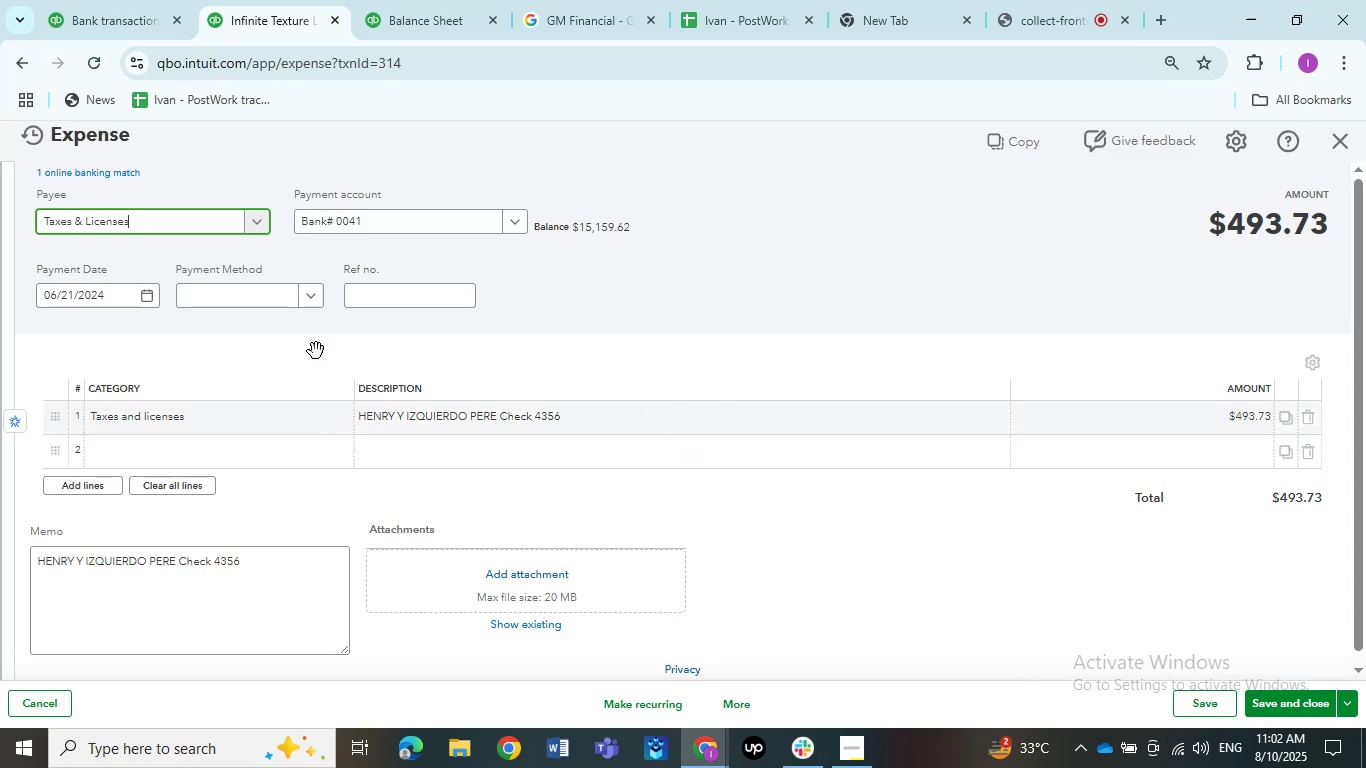 
left_click([517, 424])
 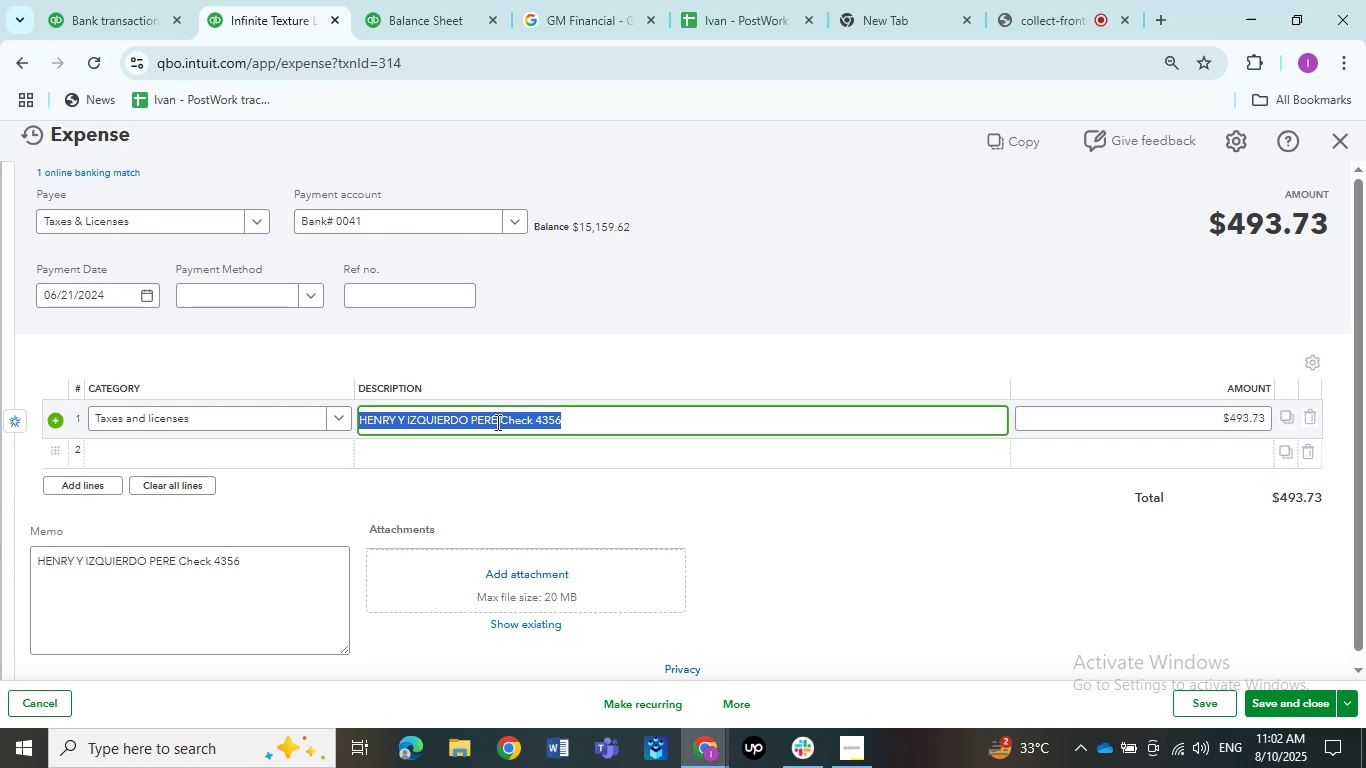 
left_click([495, 422])
 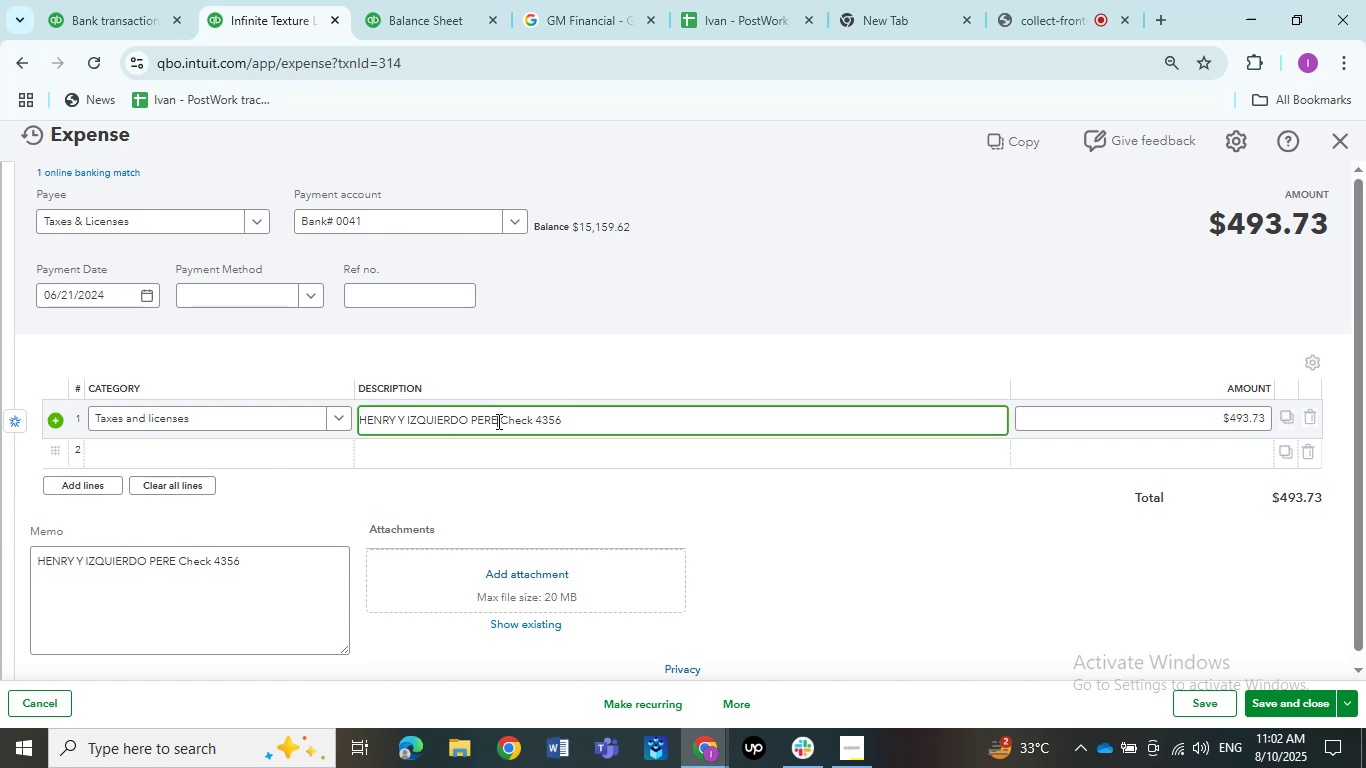 
left_click_drag(start_coordinate=[497, 419], to_coordinate=[350, 417])
 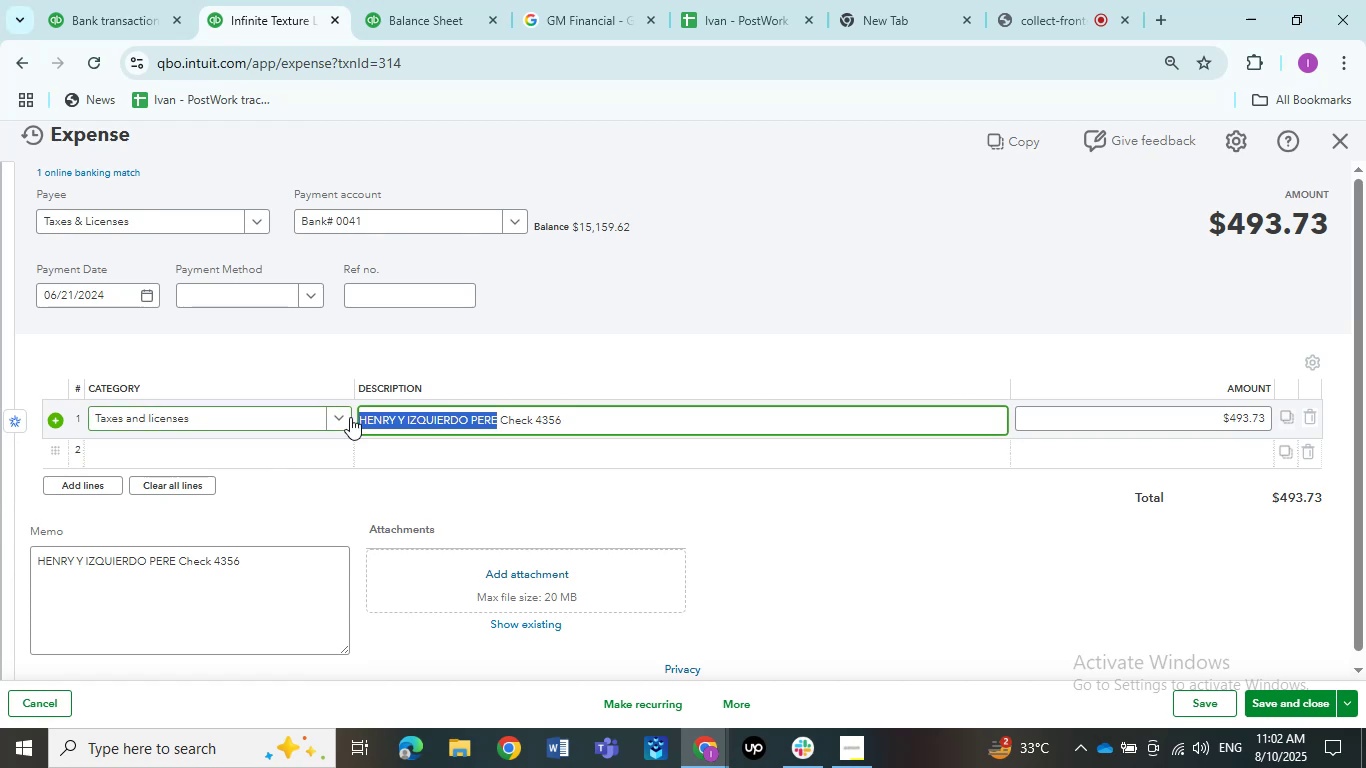 
key(Control+C)
 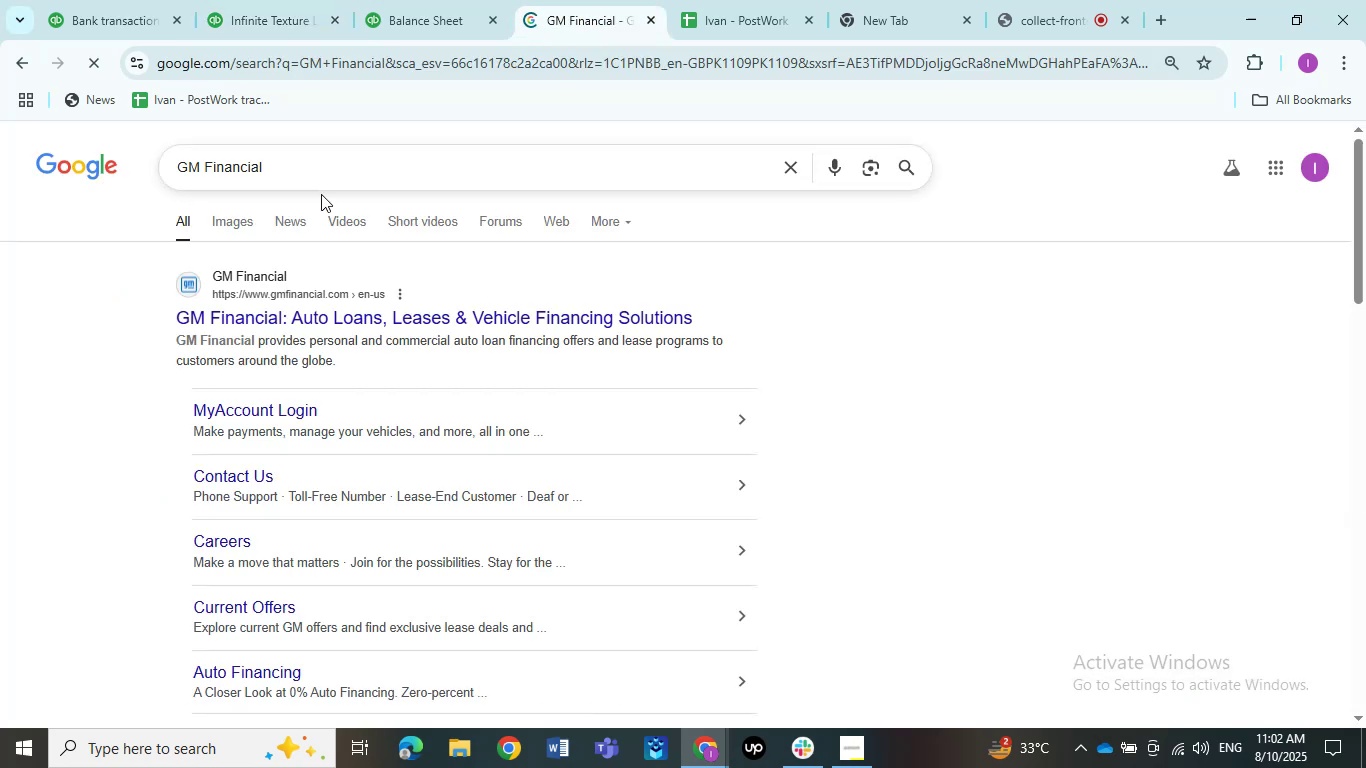 
left_click_drag(start_coordinate=[324, 185], to_coordinate=[85, 182])
 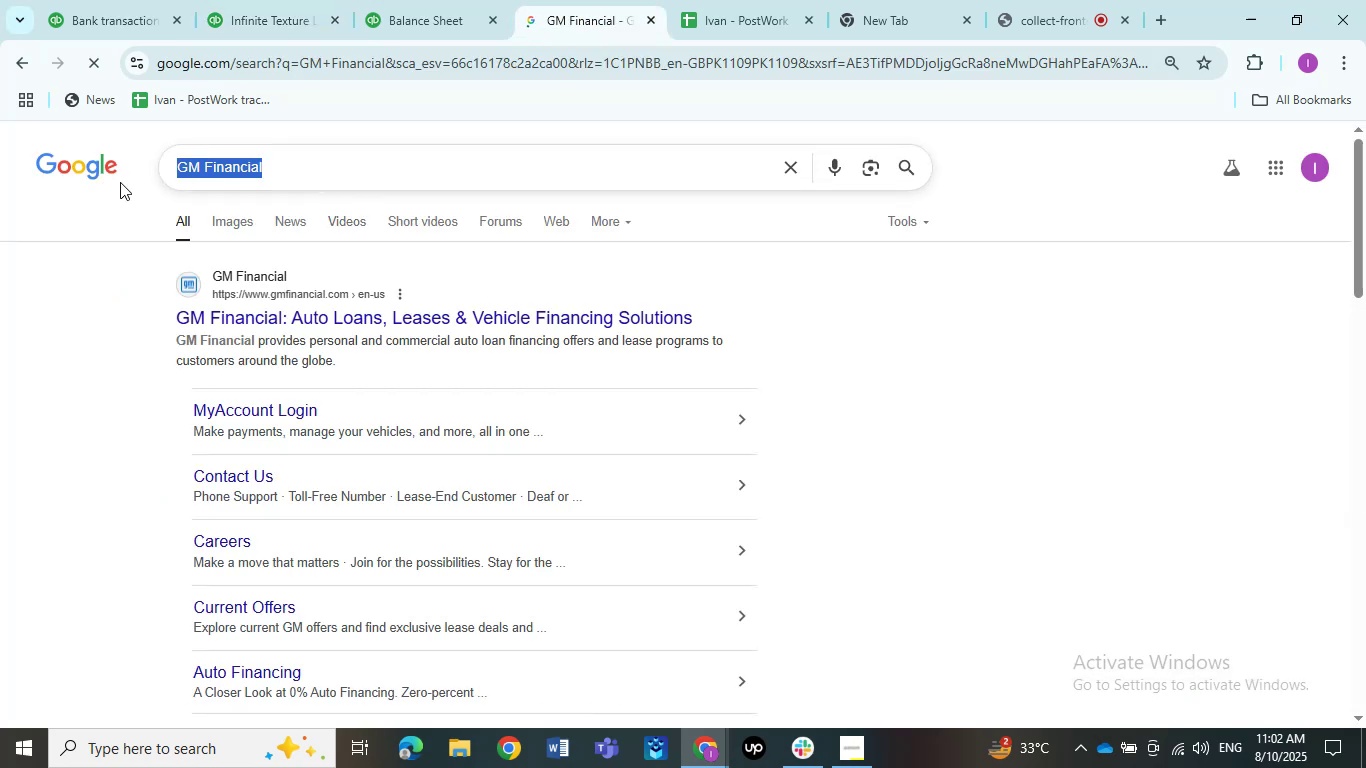 
key(Control+ControlLeft)
 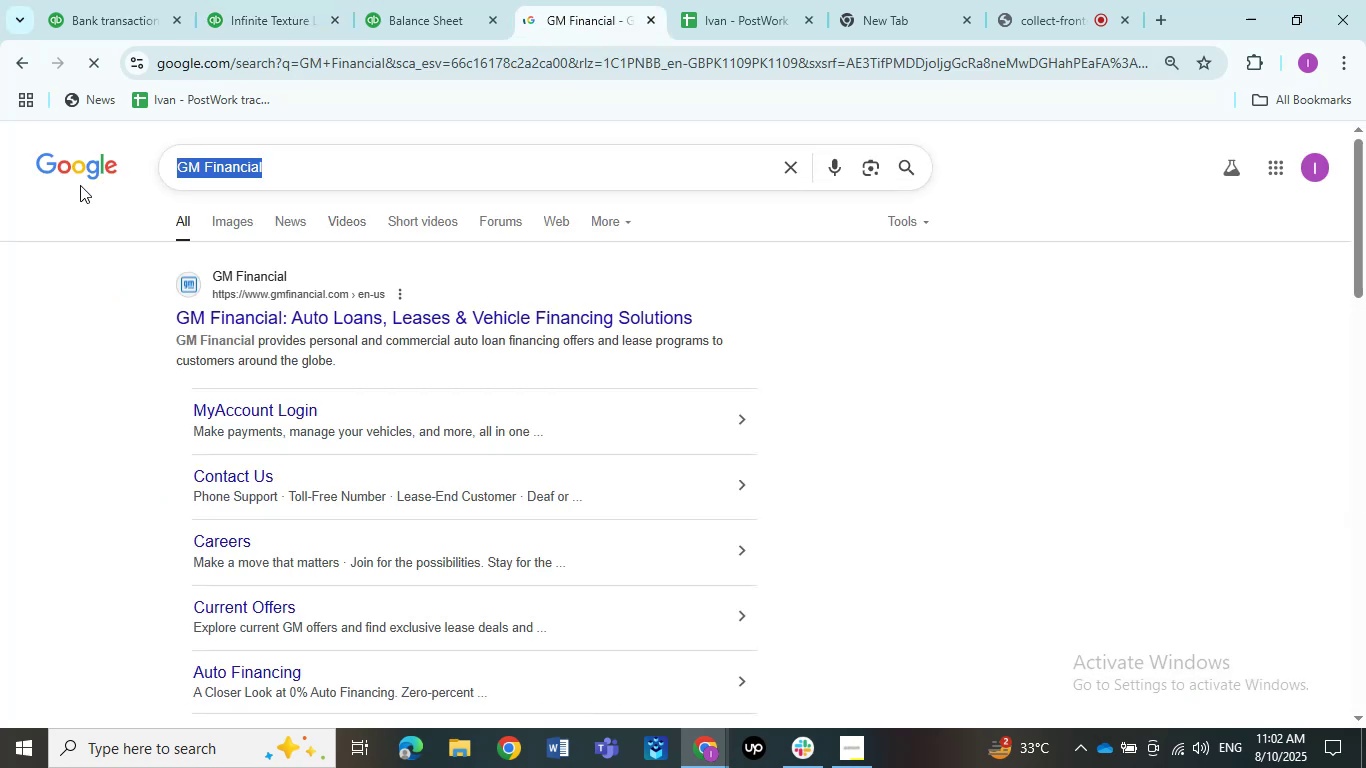 
key(Control+V)
 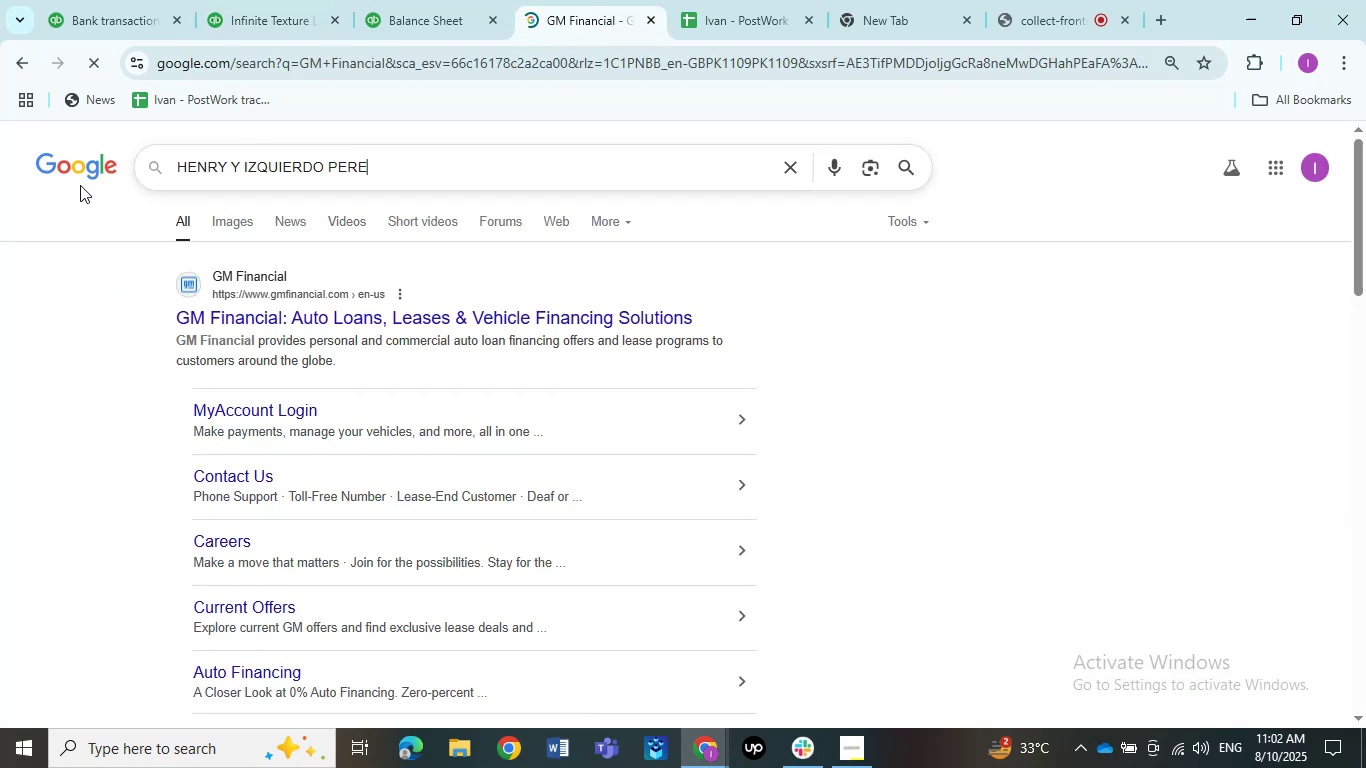 
key(NumpadEnter)
 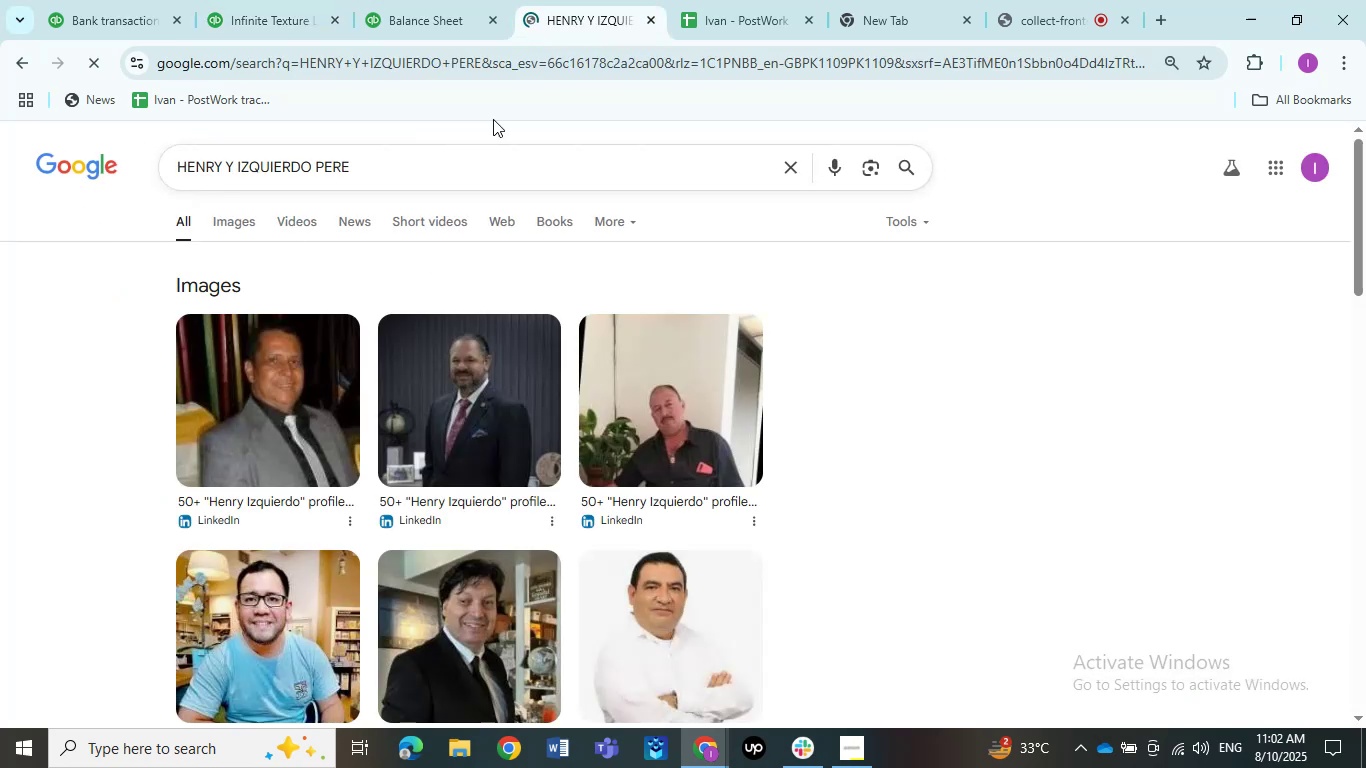 
left_click([443, 23])
 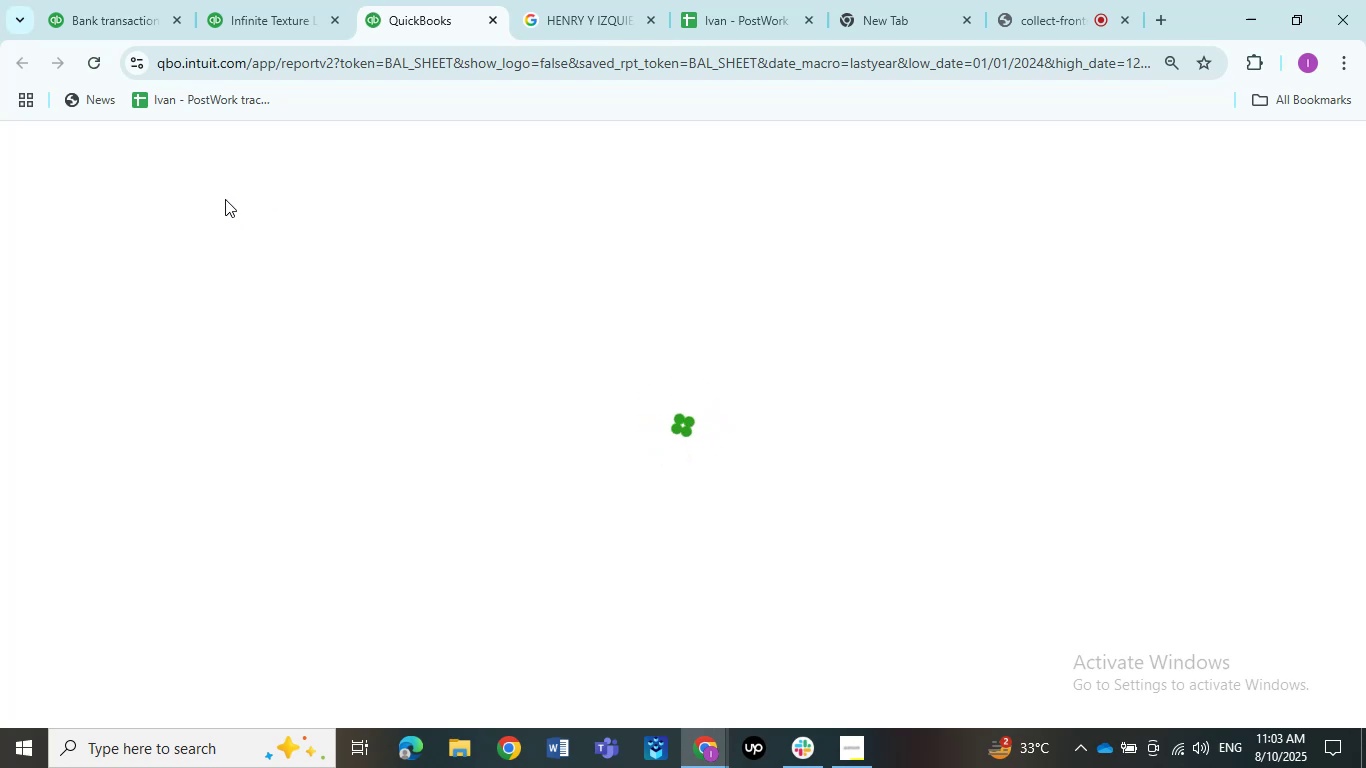 
wait(13.21)
 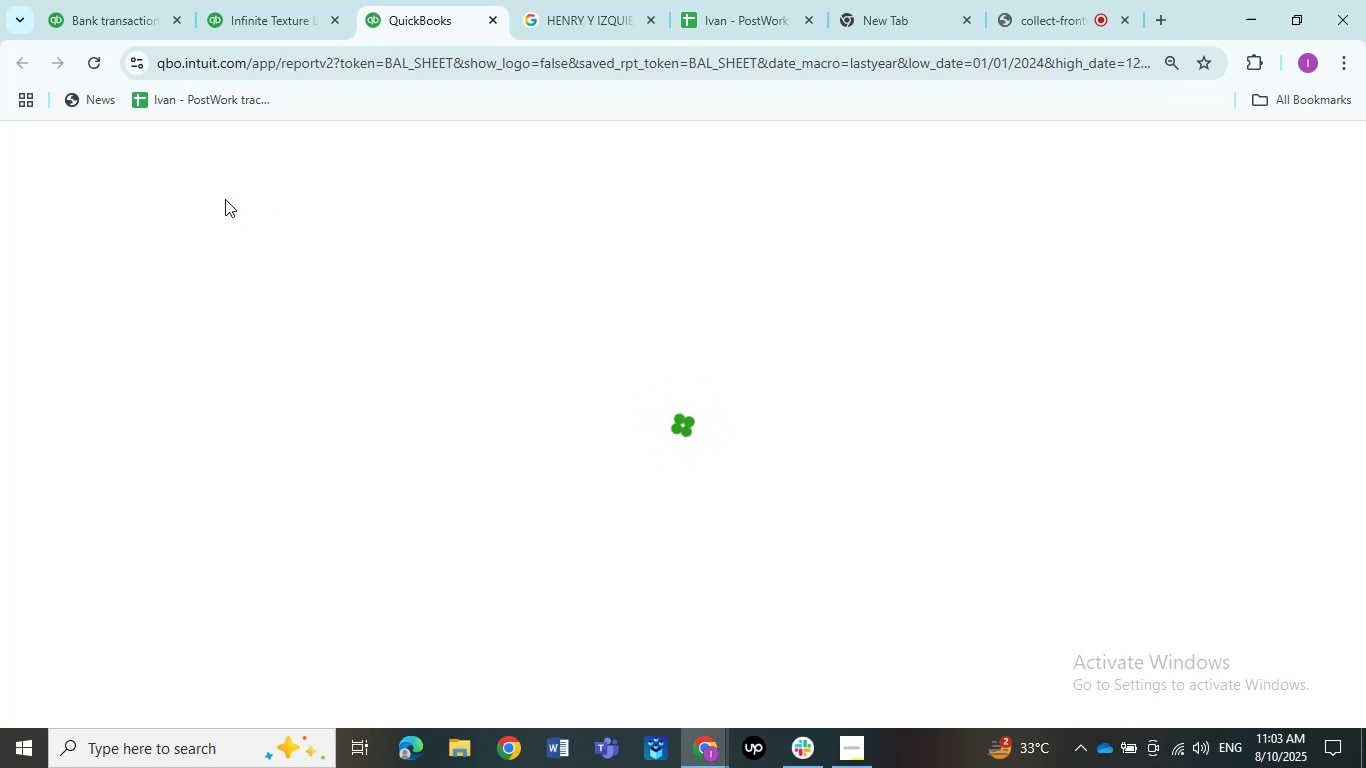 
left_click([264, 8])
 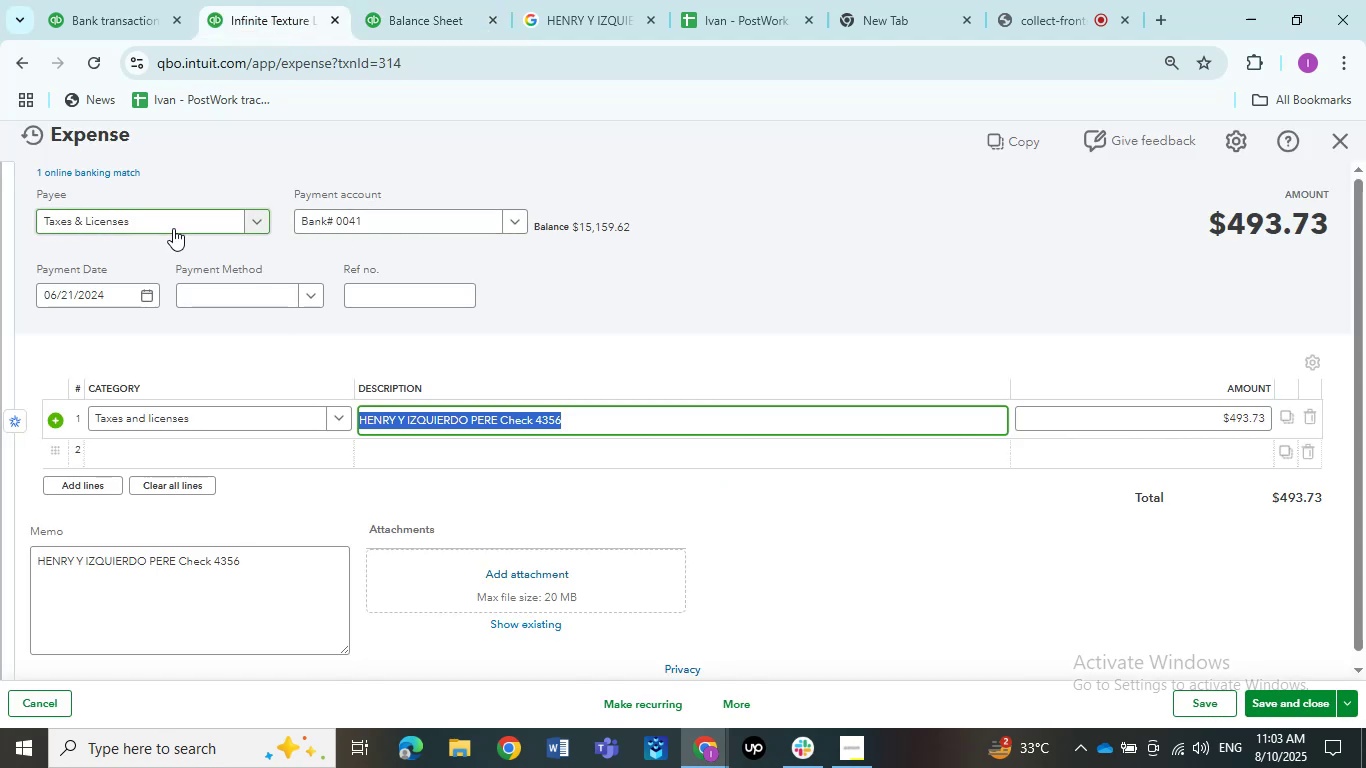 
left_click([173, 228])
 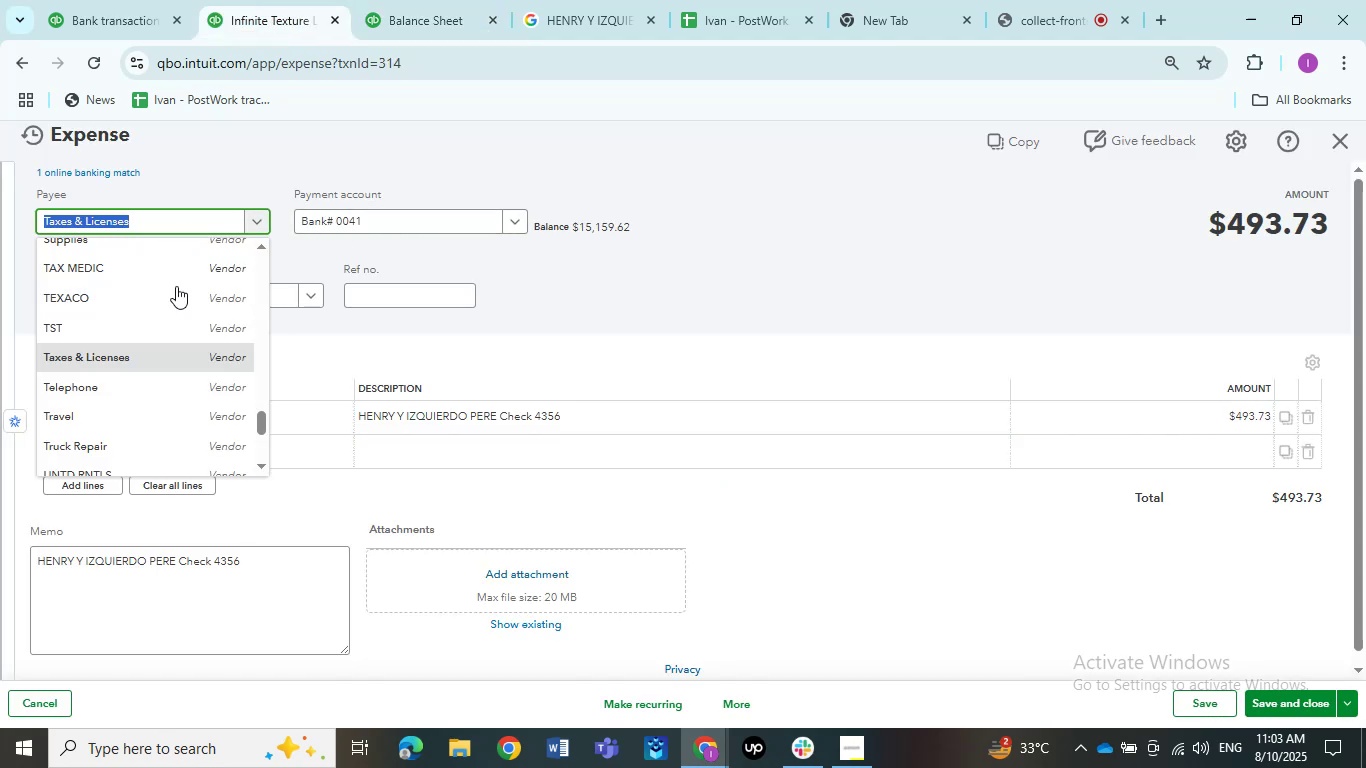 
scroll: coordinate [179, 300], scroll_direction: up, amount: 16.0
 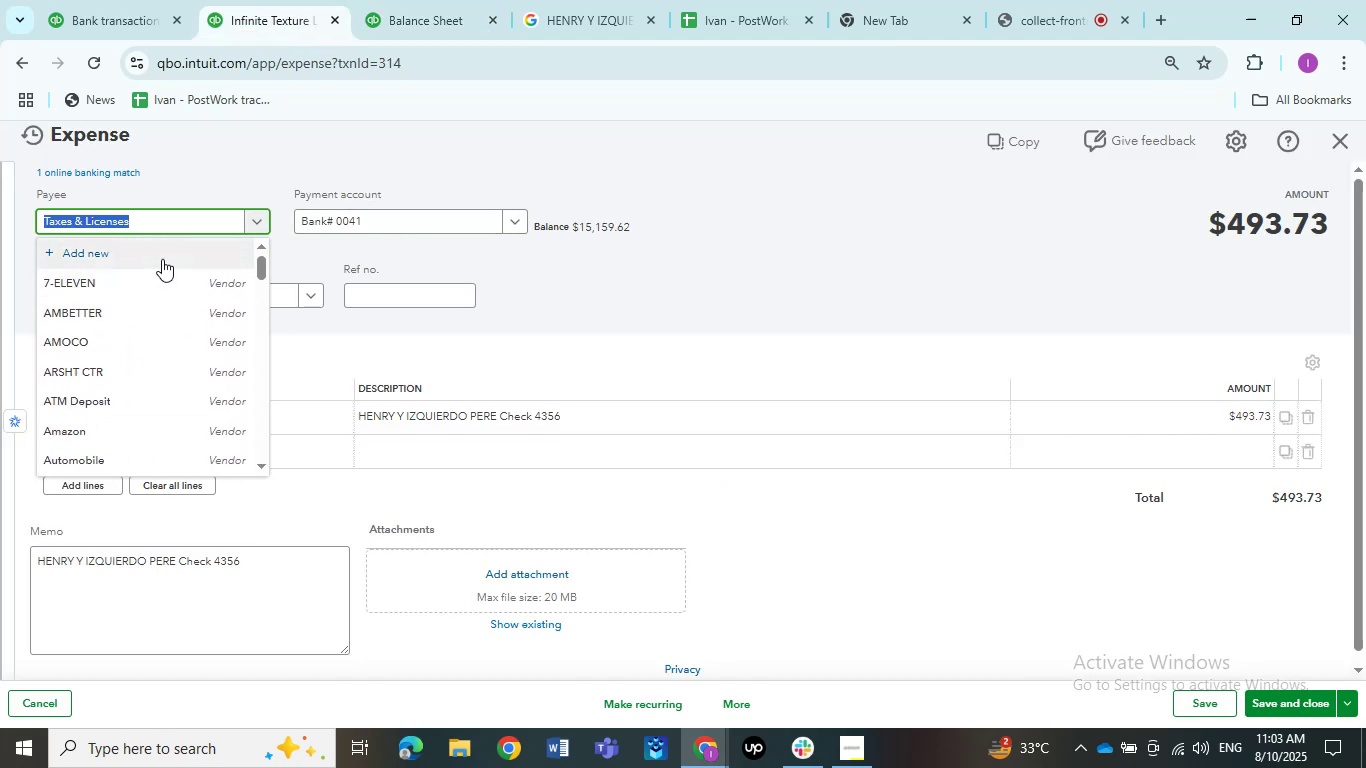 
left_click([162, 259])
 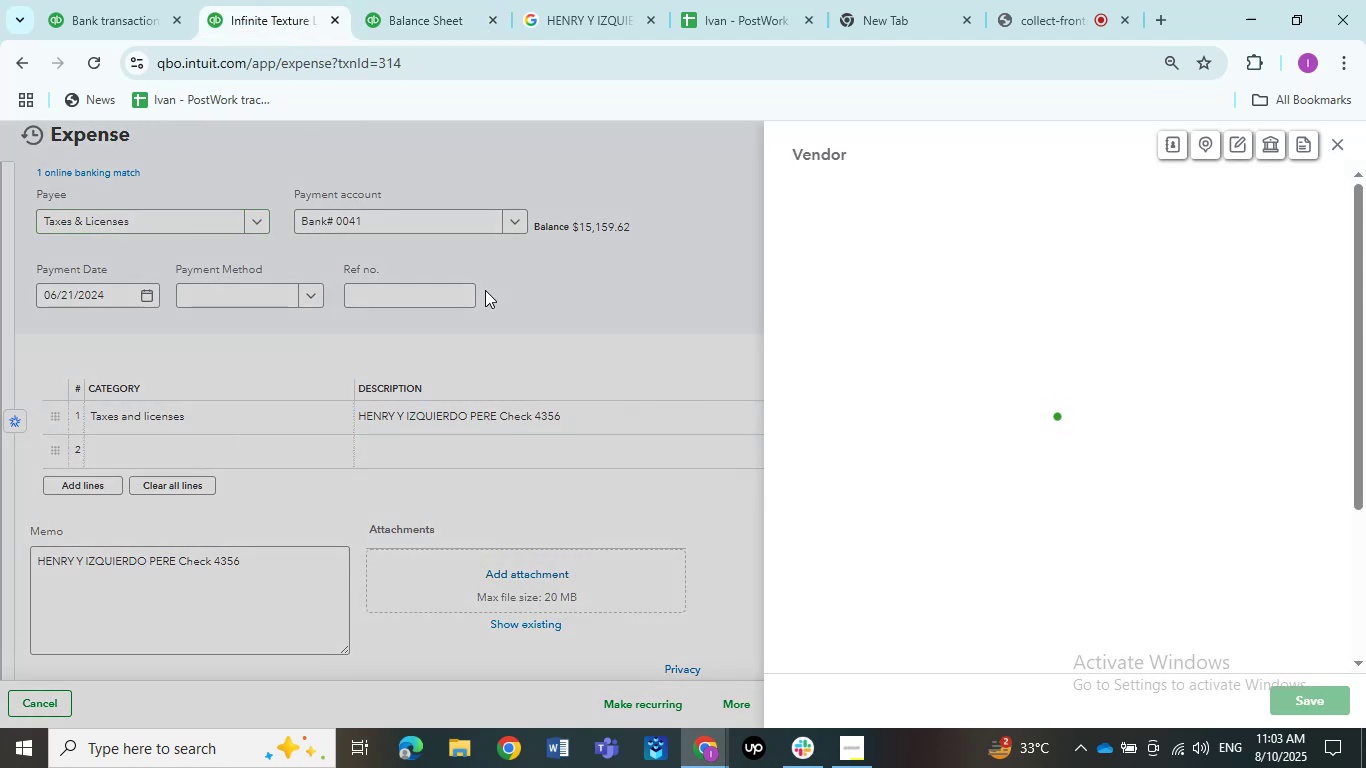 
wait(5.28)
 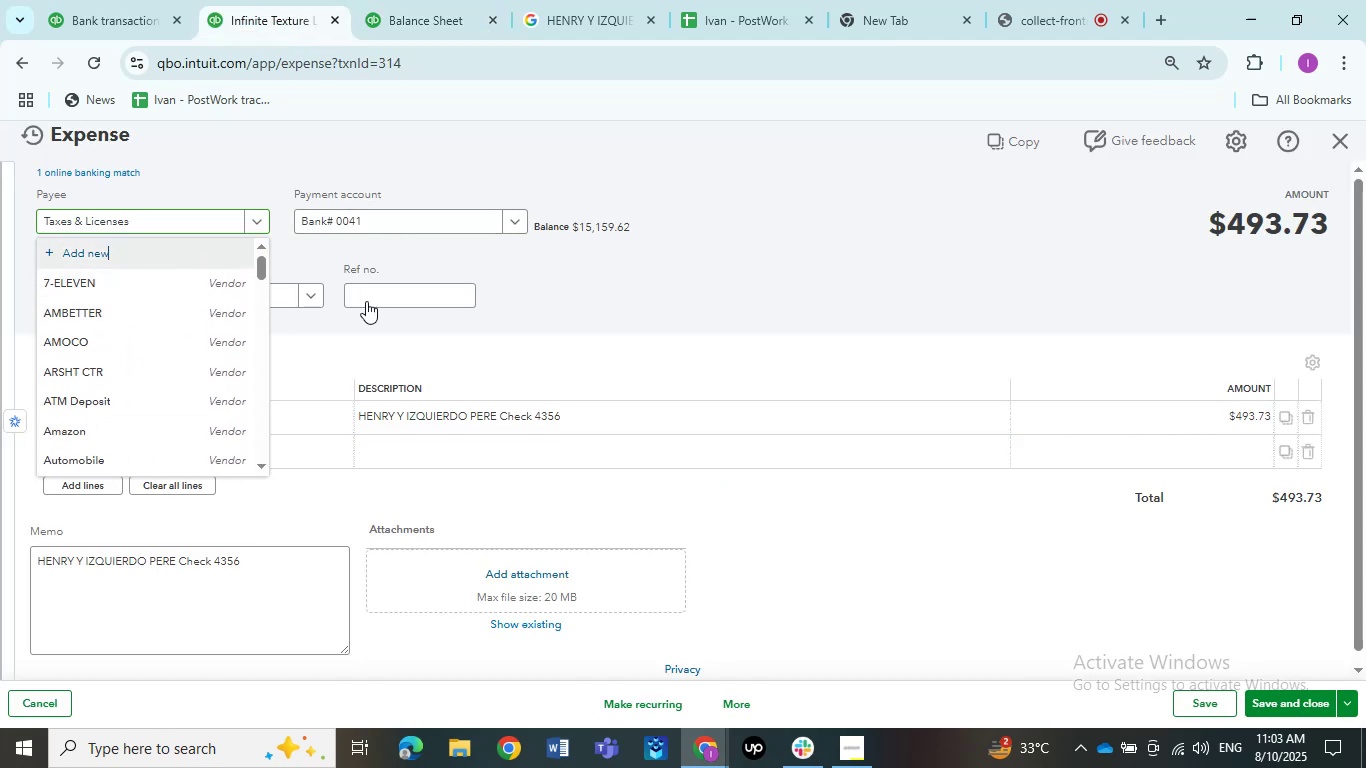 
key(Tab)
 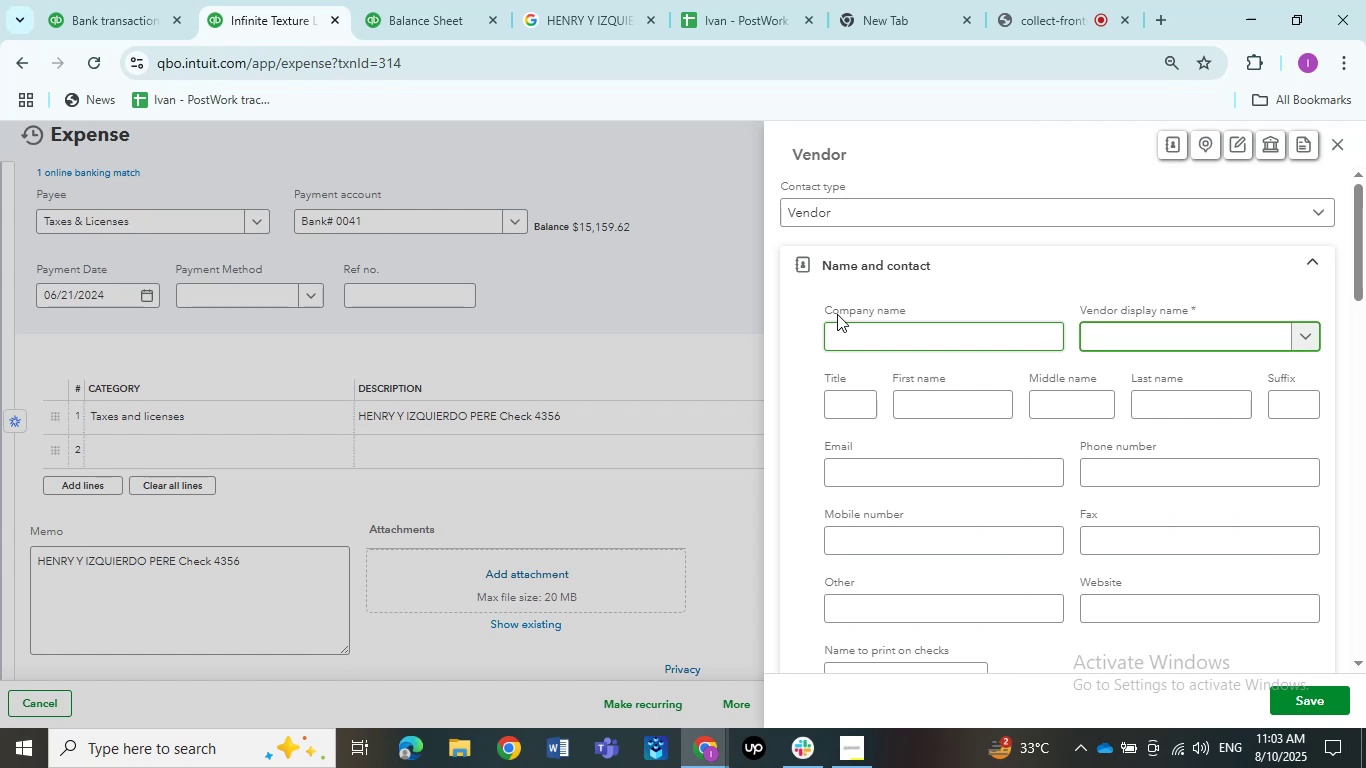 
key(Control+V)
 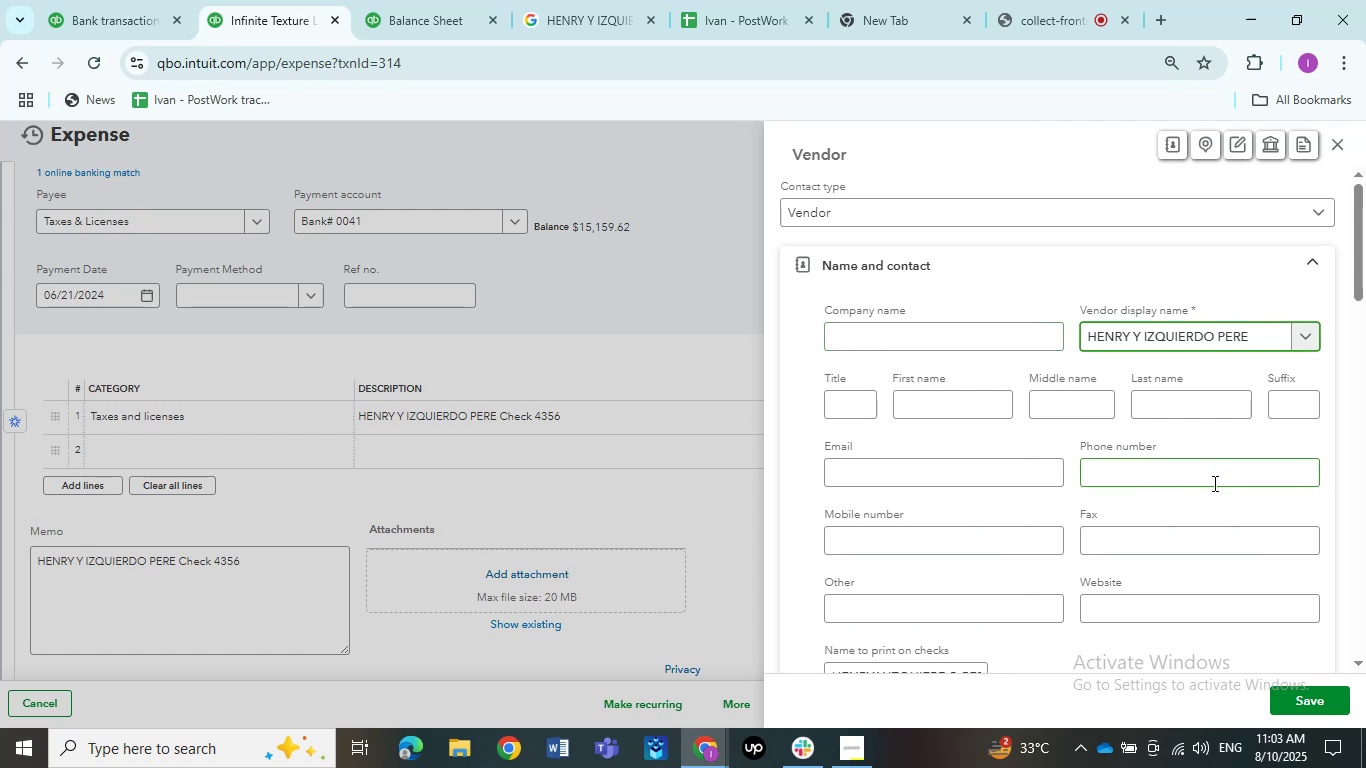 
left_click([1318, 700])
 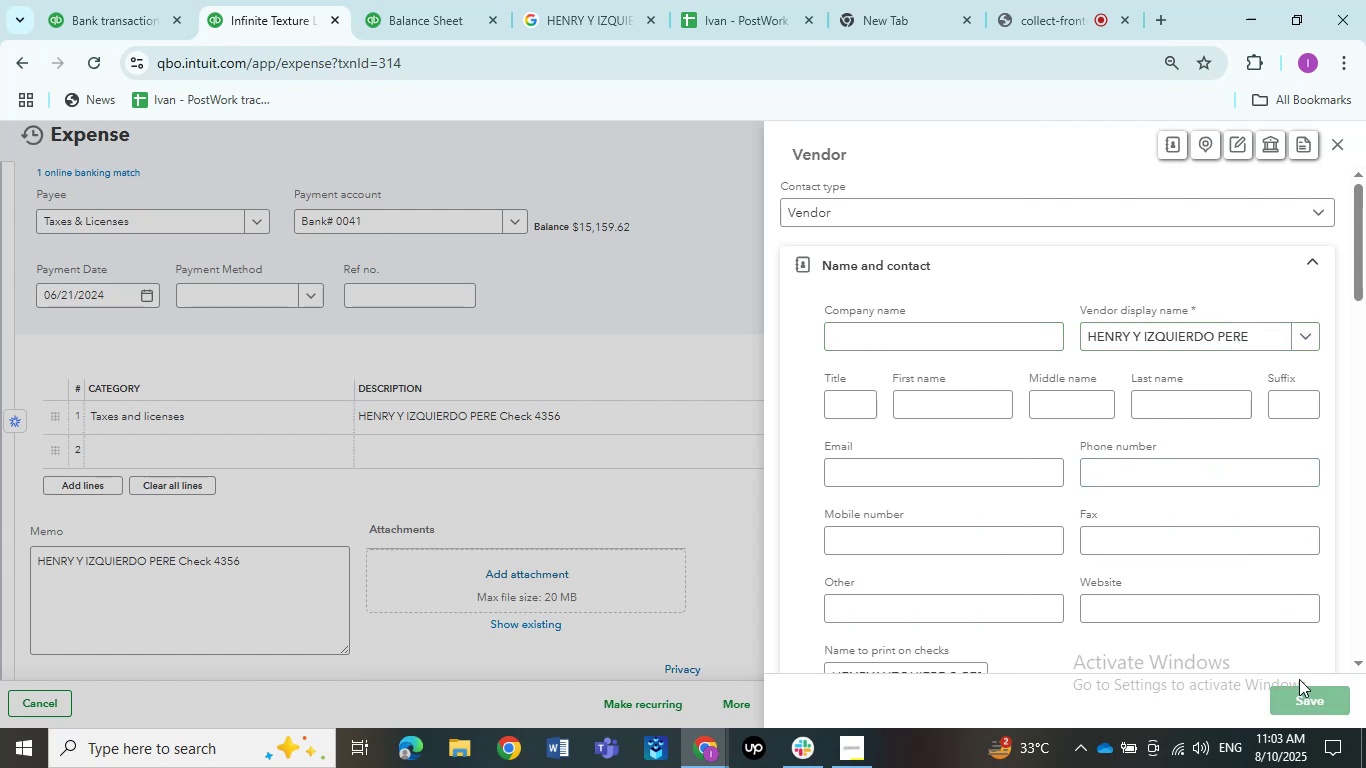 
mouse_move([1275, 658])
 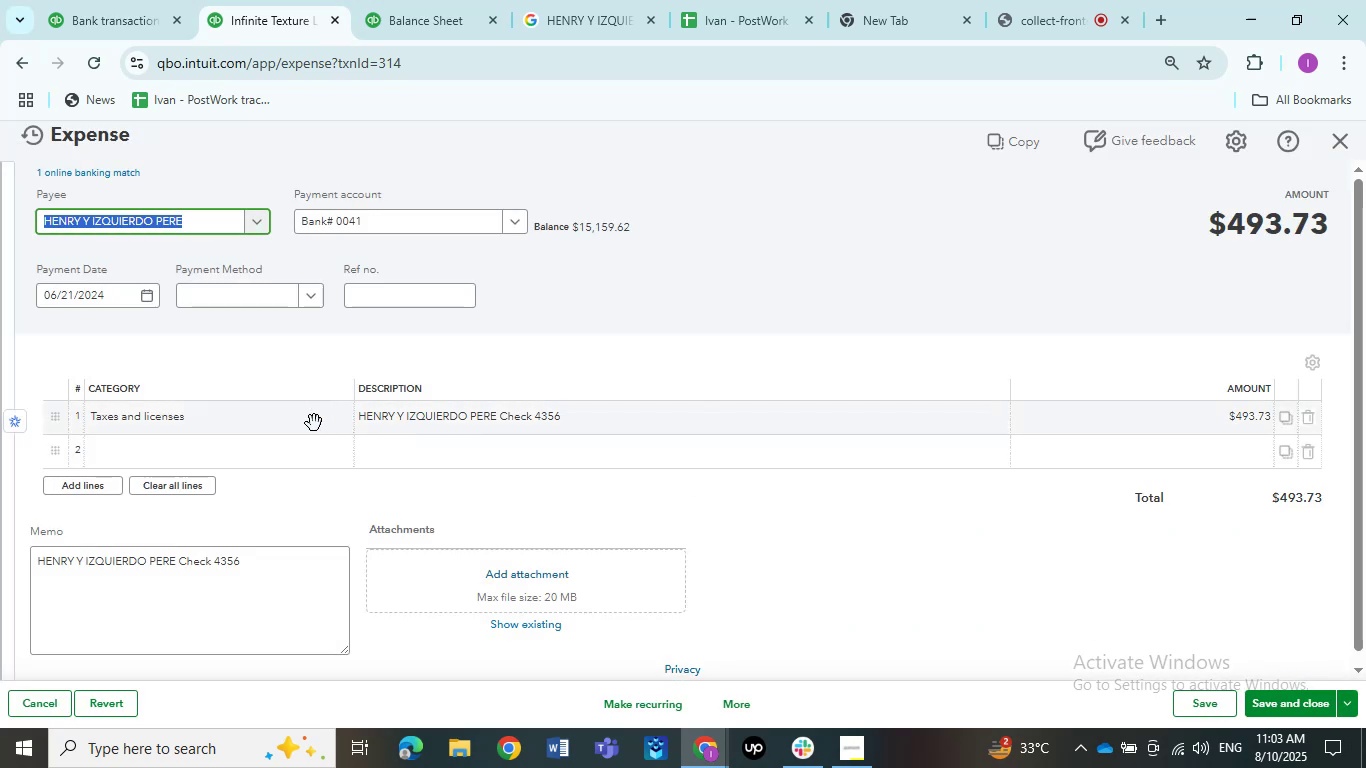 
left_click([314, 423])
 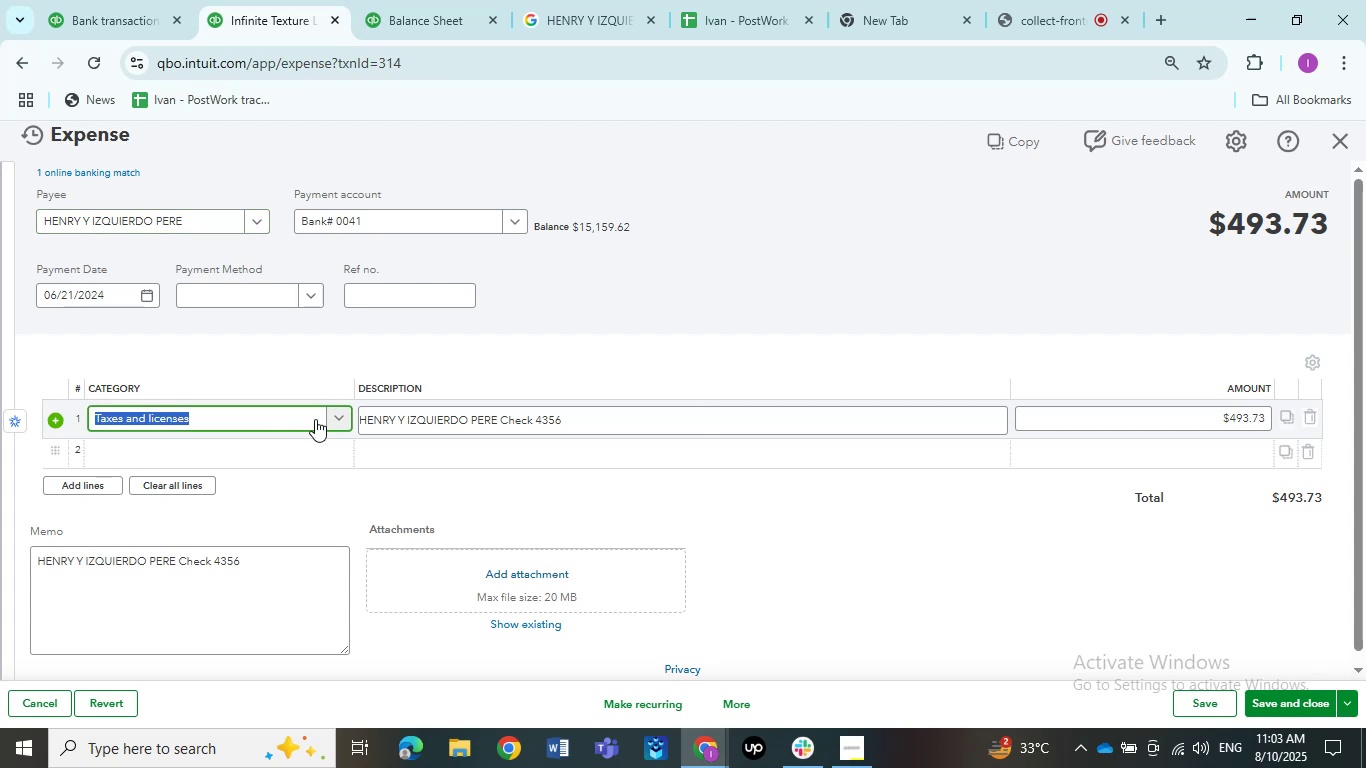 
type(ask)
 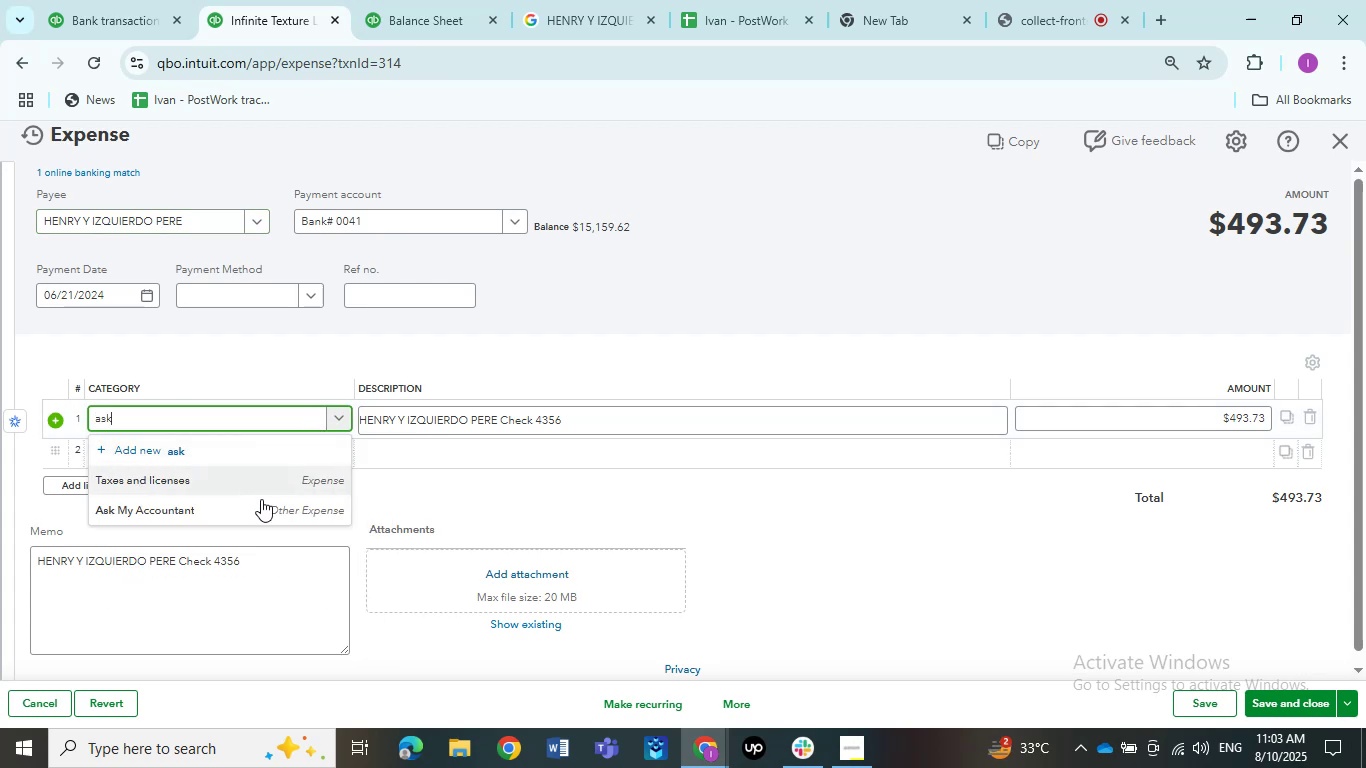 
left_click([261, 500])
 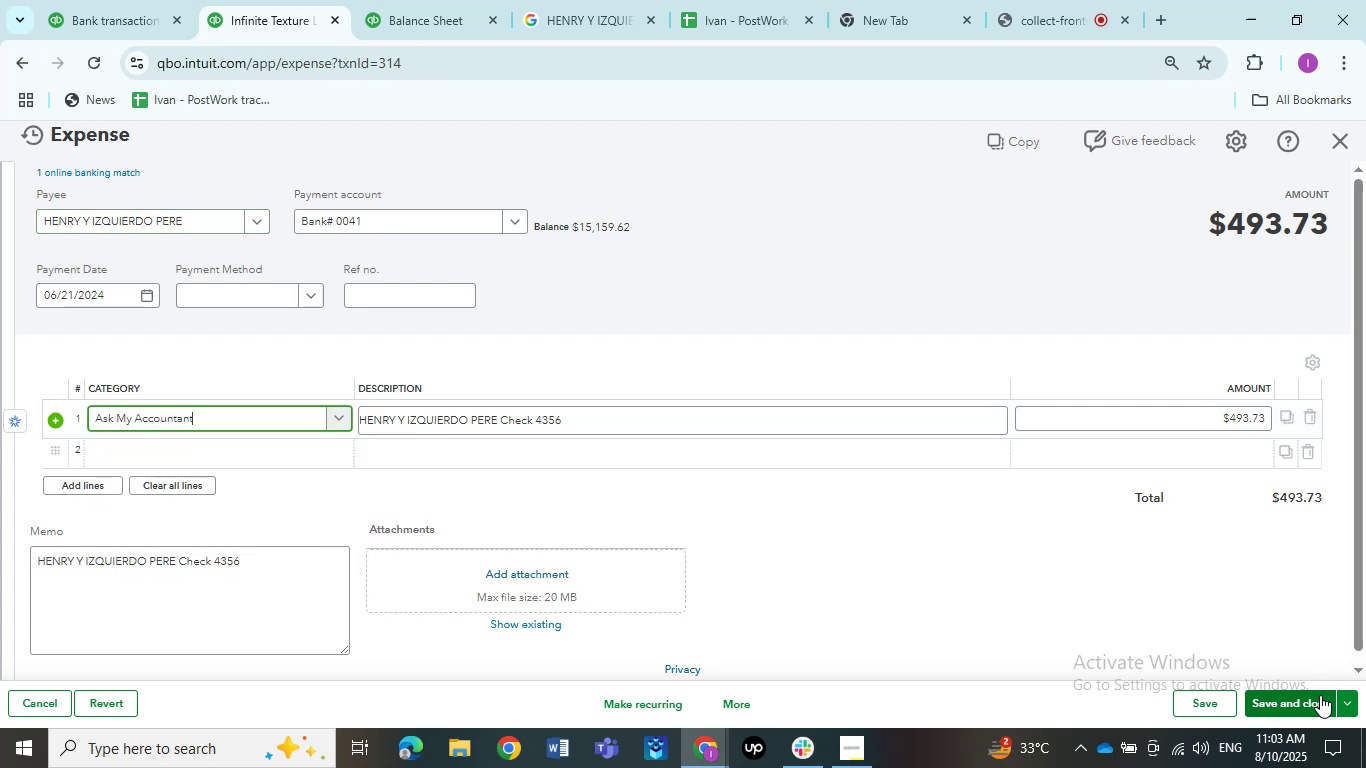 
left_click([1313, 702])
 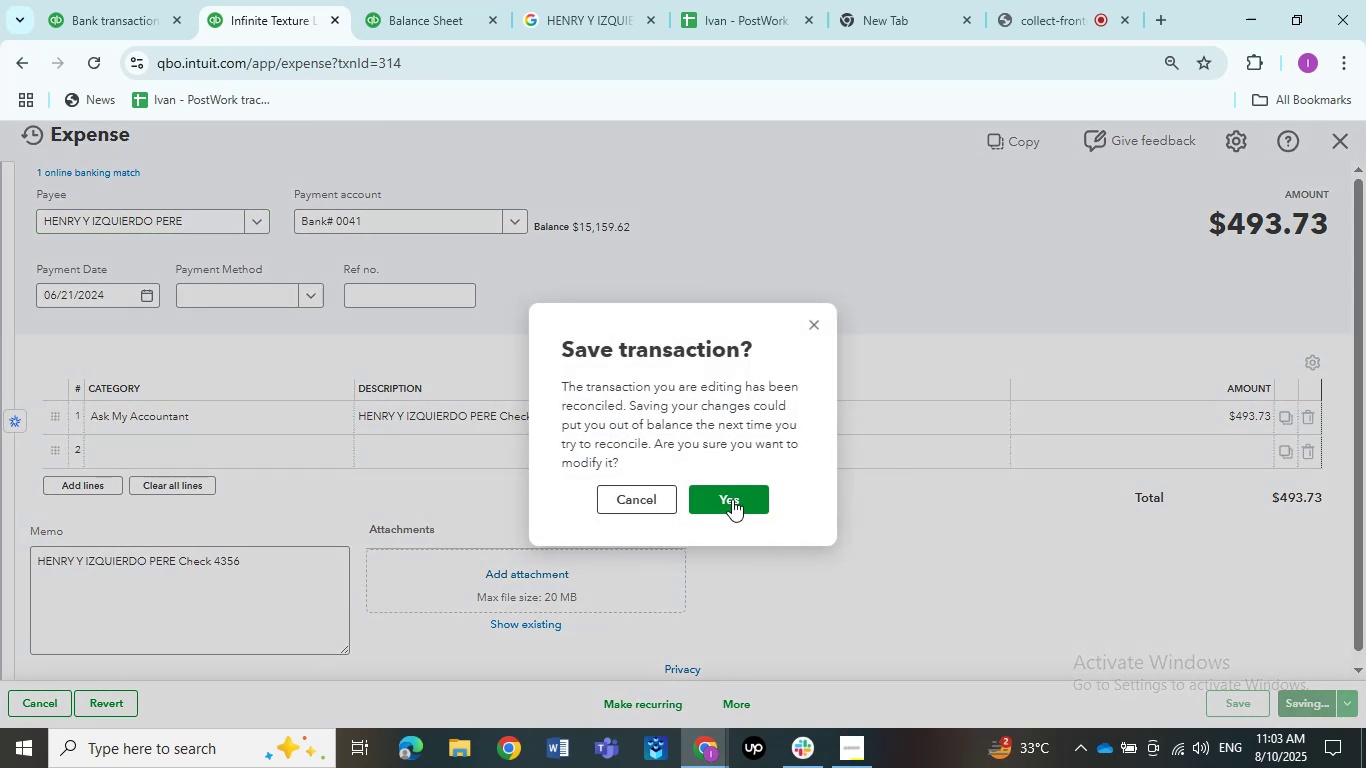 
left_click([732, 499])
 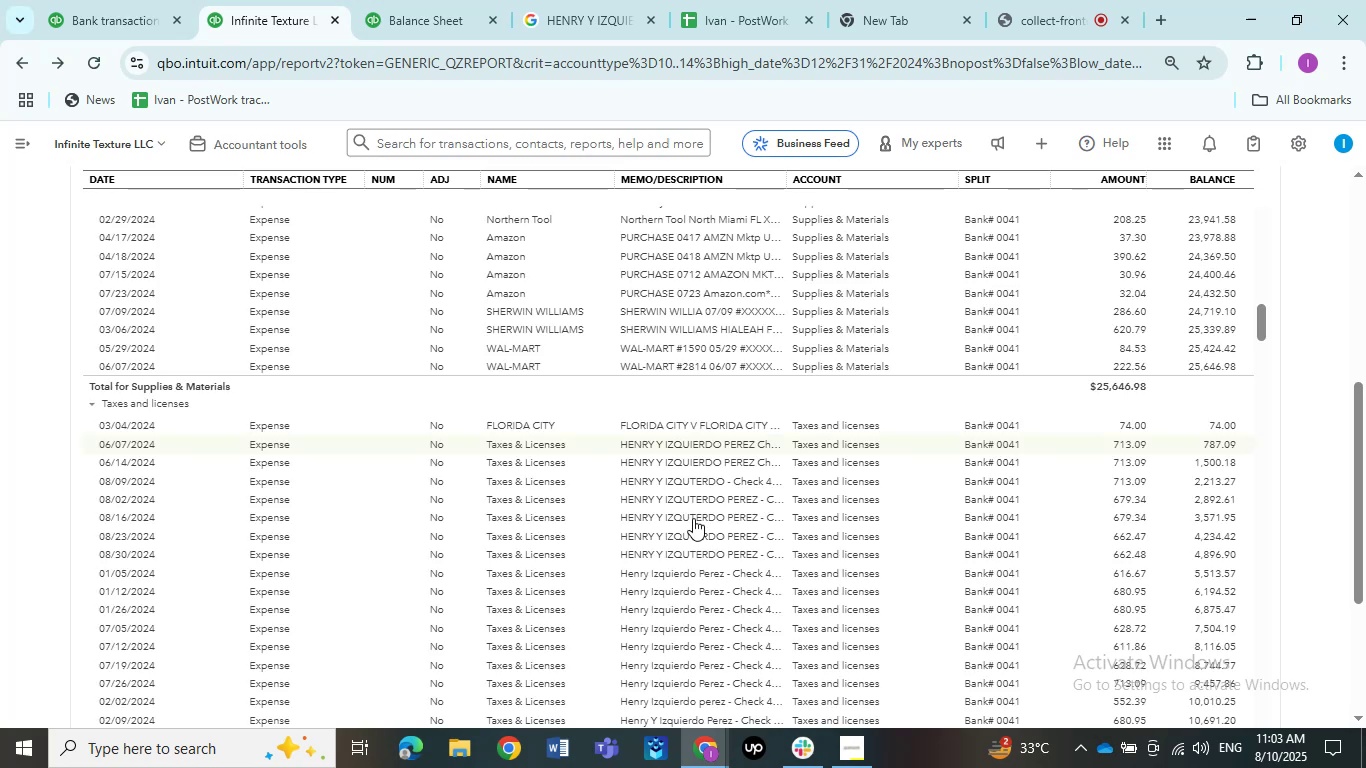 
wait(20.99)
 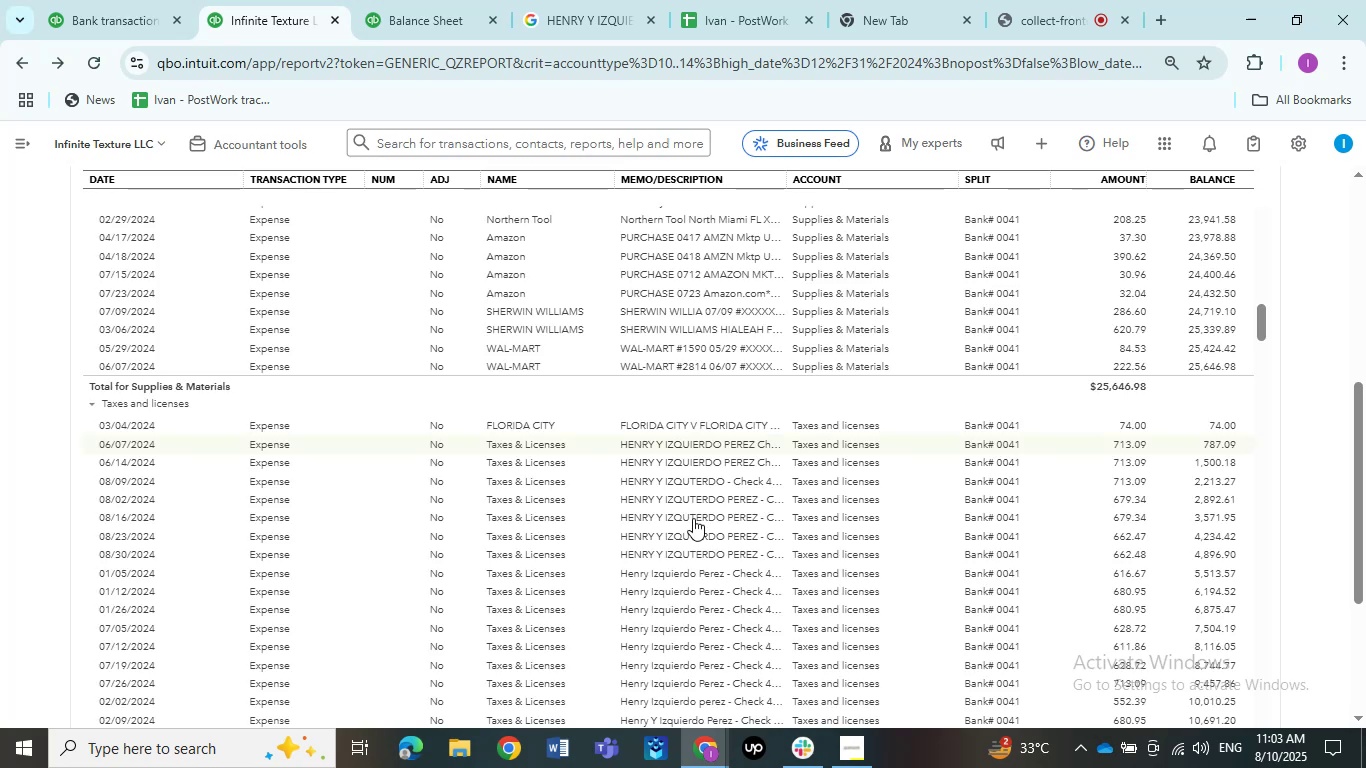 
scroll: coordinate [688, 555], scroll_direction: down, amount: 10.0
 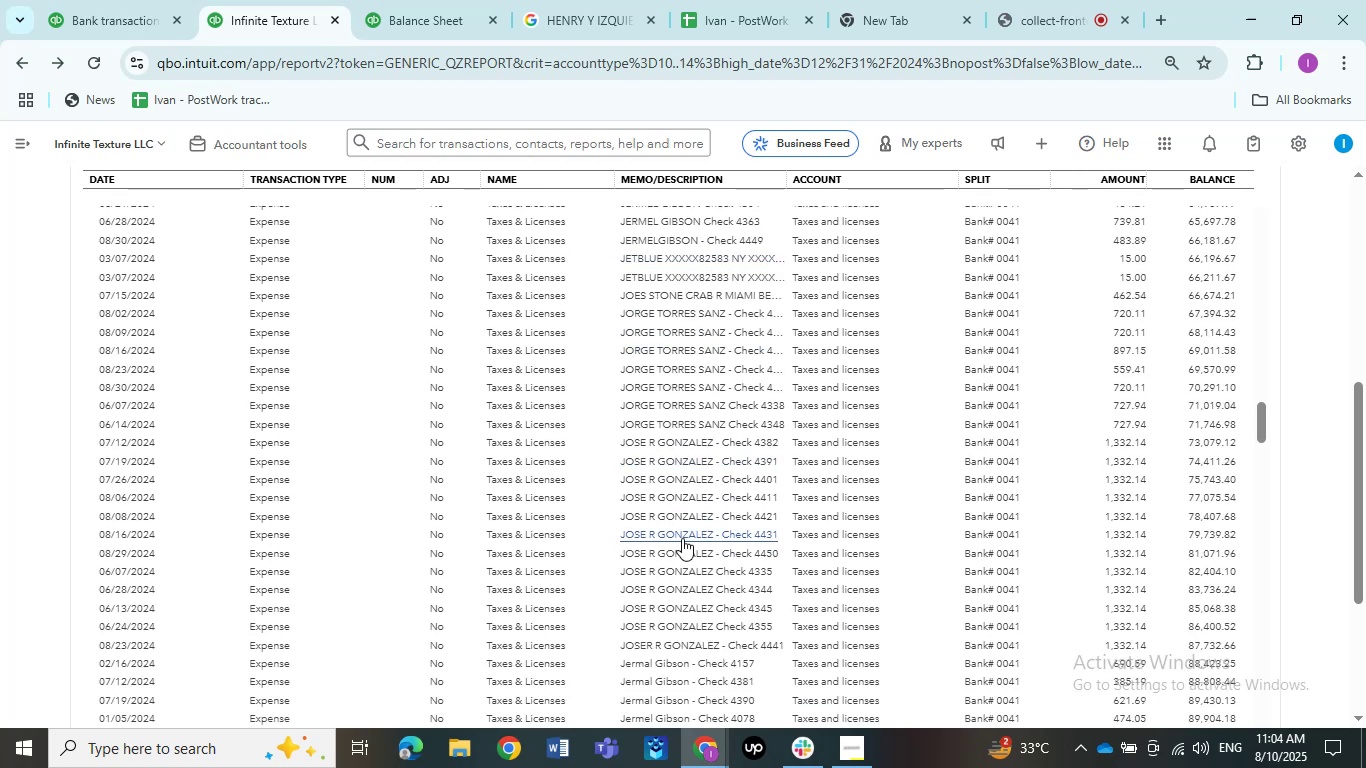 
wait(5.71)
 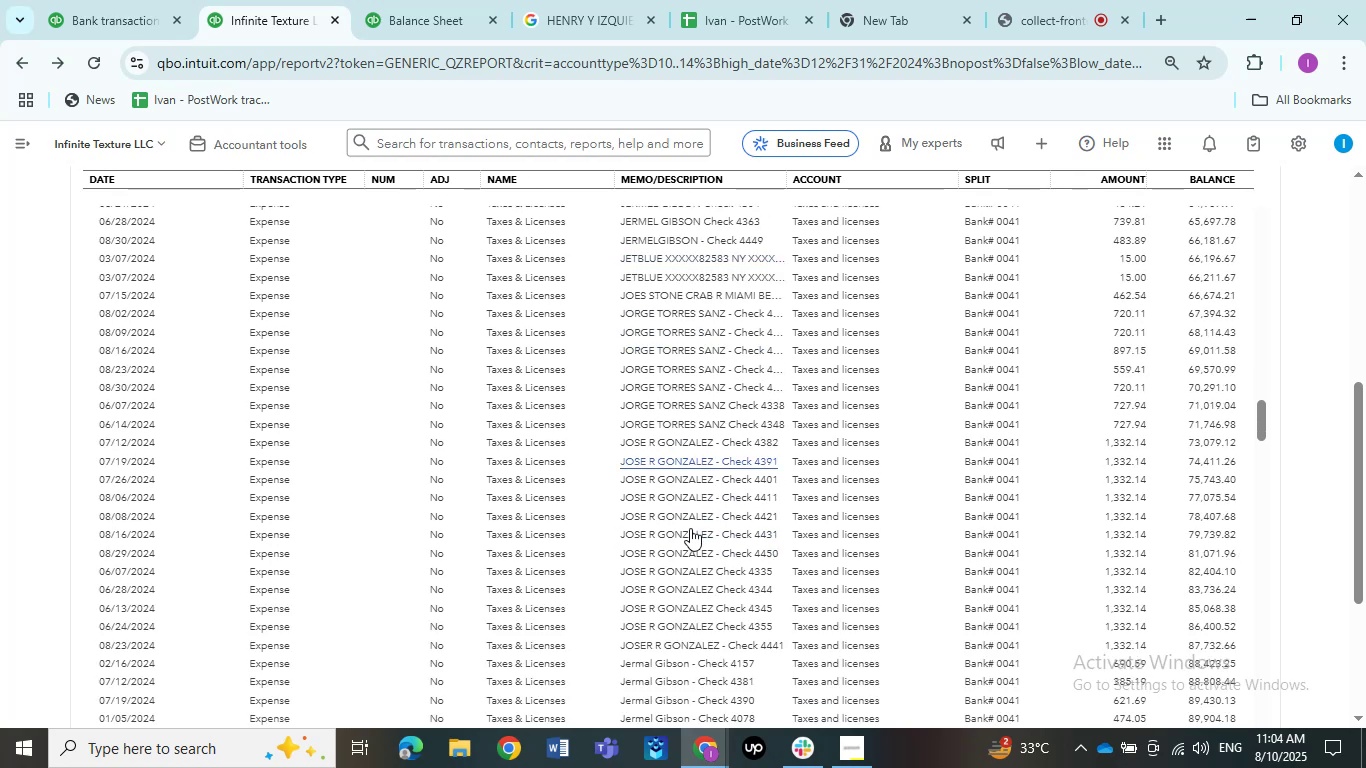 
scroll: coordinate [682, 538], scroll_direction: up, amount: 10.0
 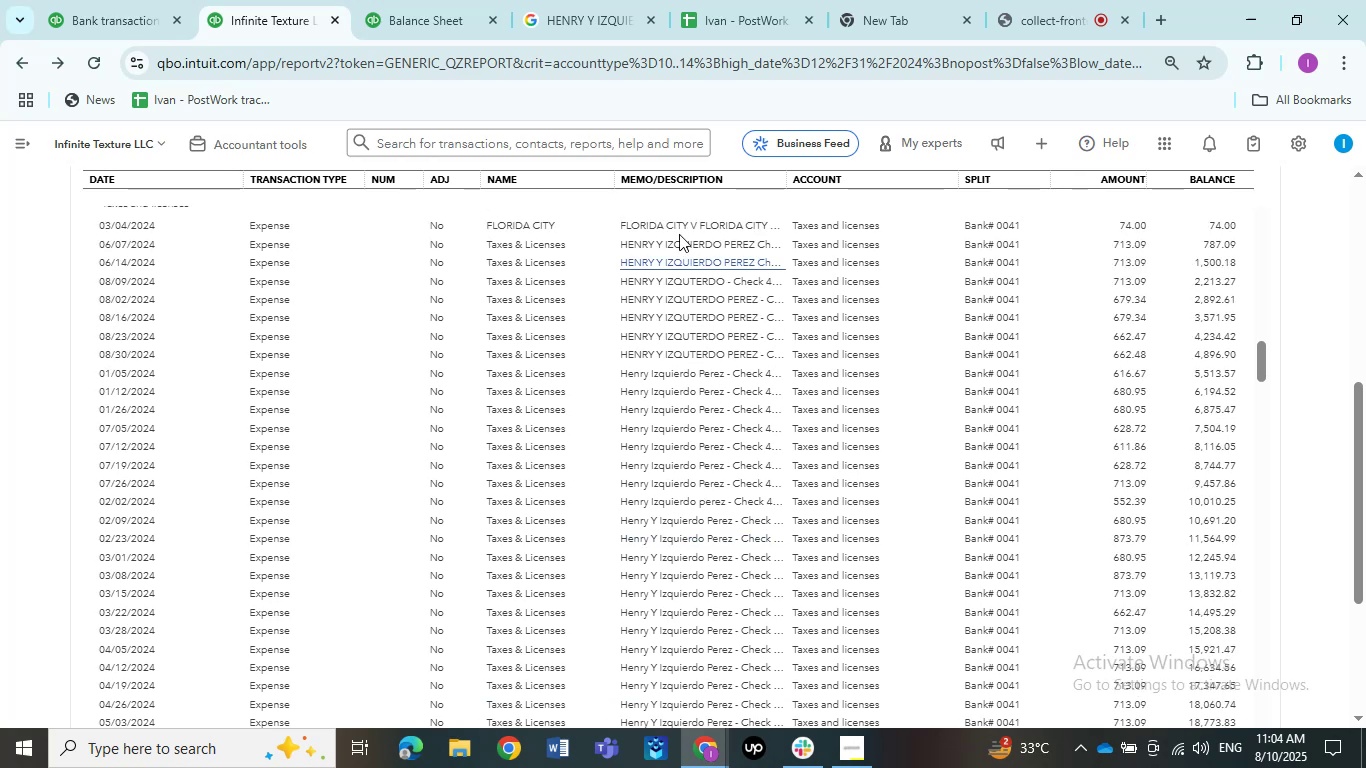 
left_click([678, 239])
 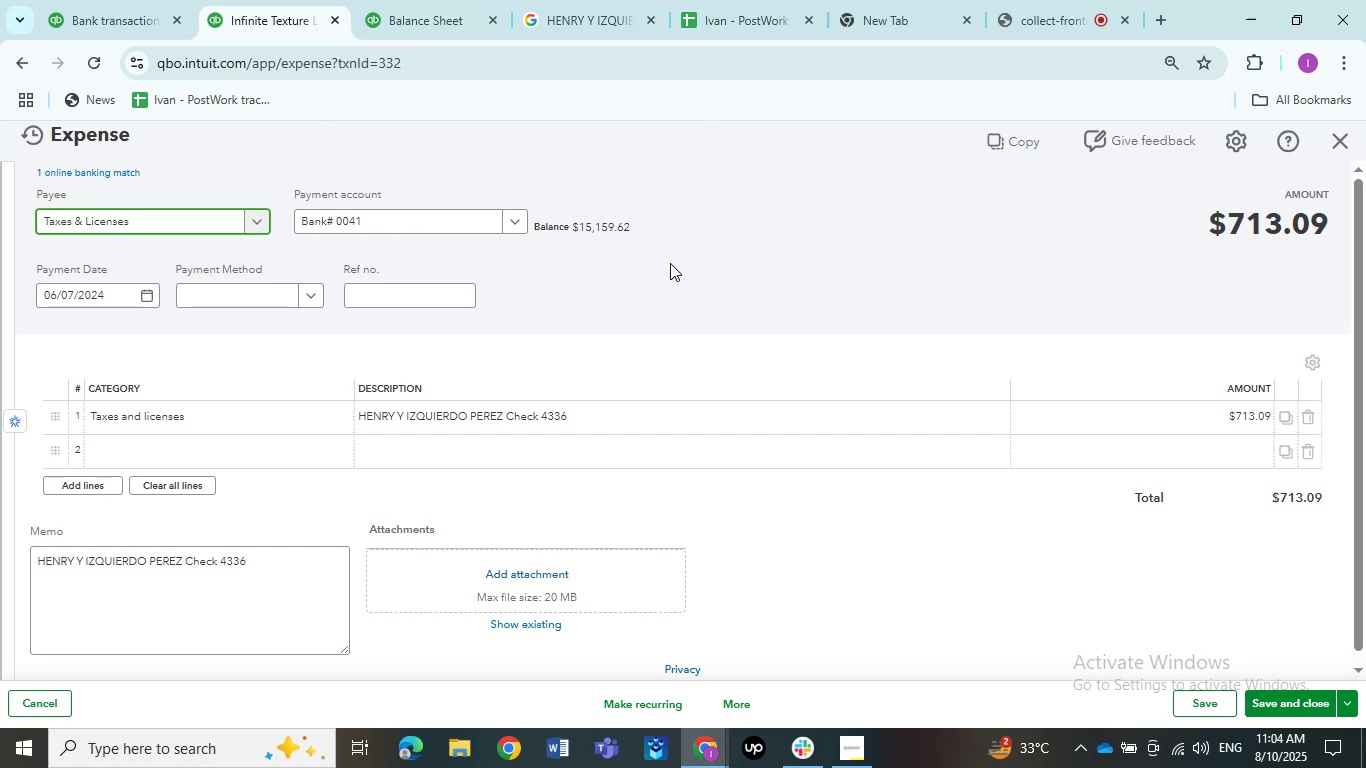 
wait(6.28)
 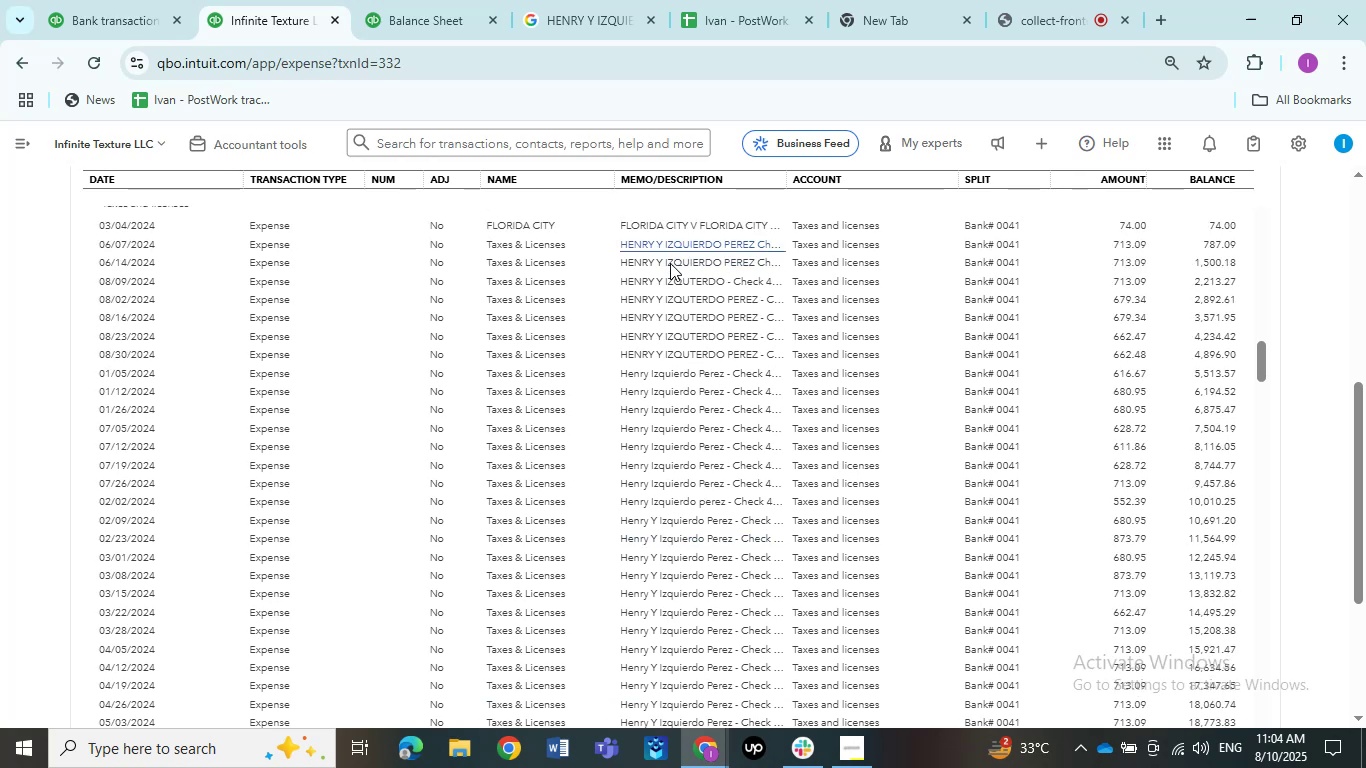 
left_click([252, 417])
 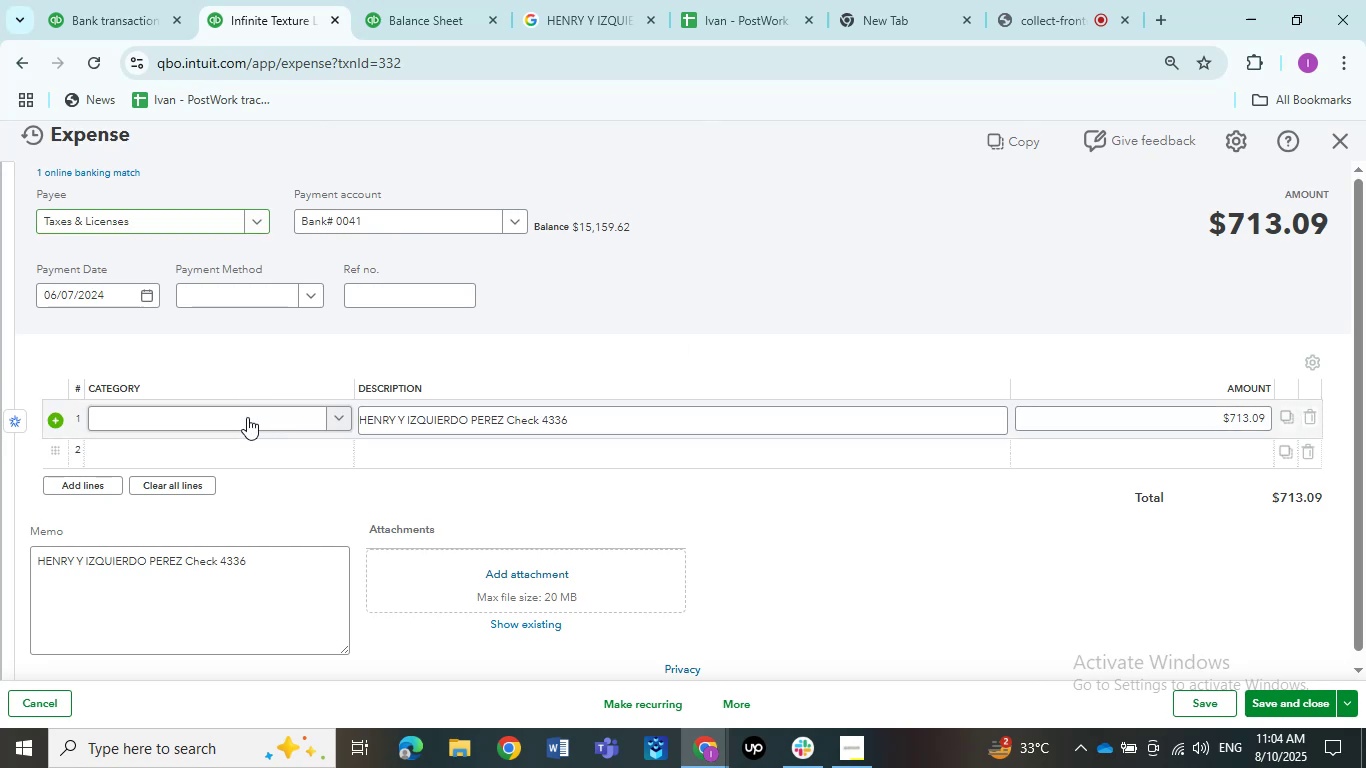 
left_click([247, 417])
 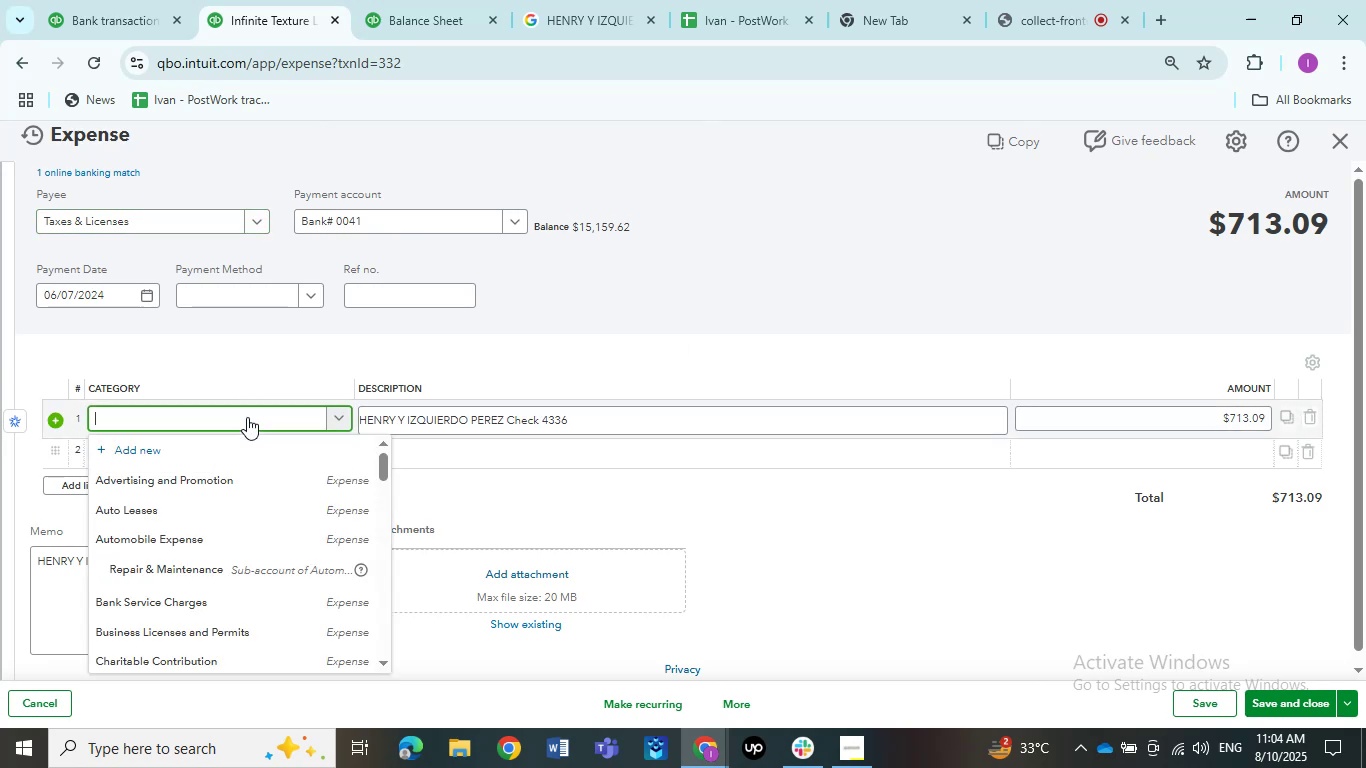 
left_click([247, 417])
 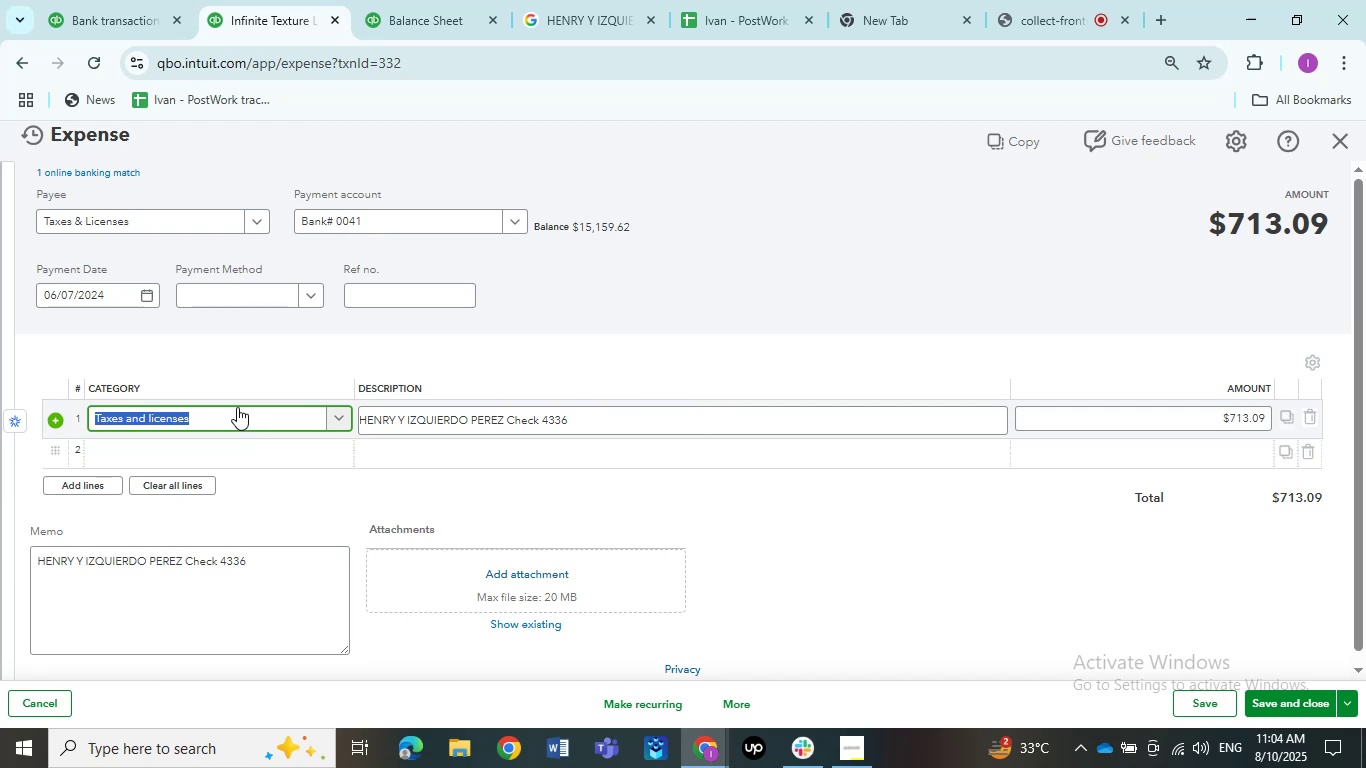 
wait(19.73)
 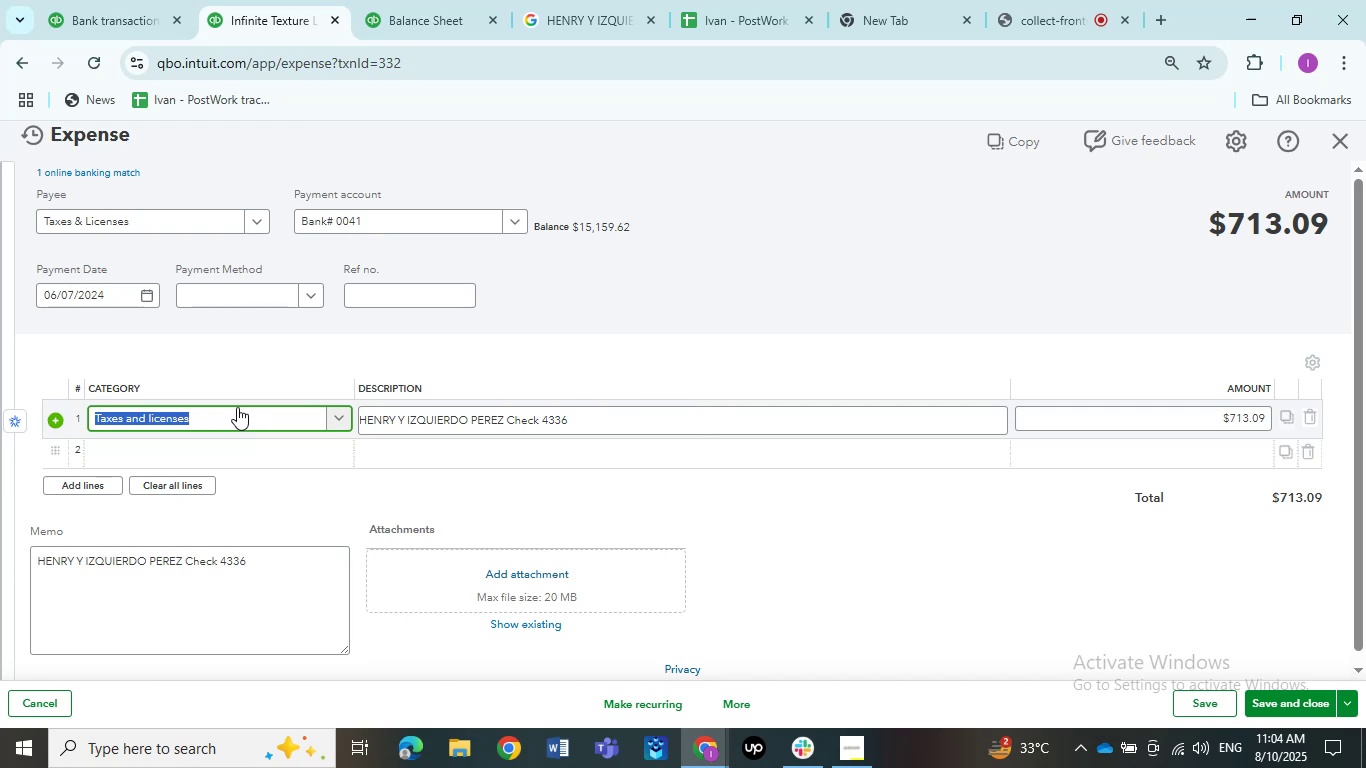 
left_click([234, 406])
 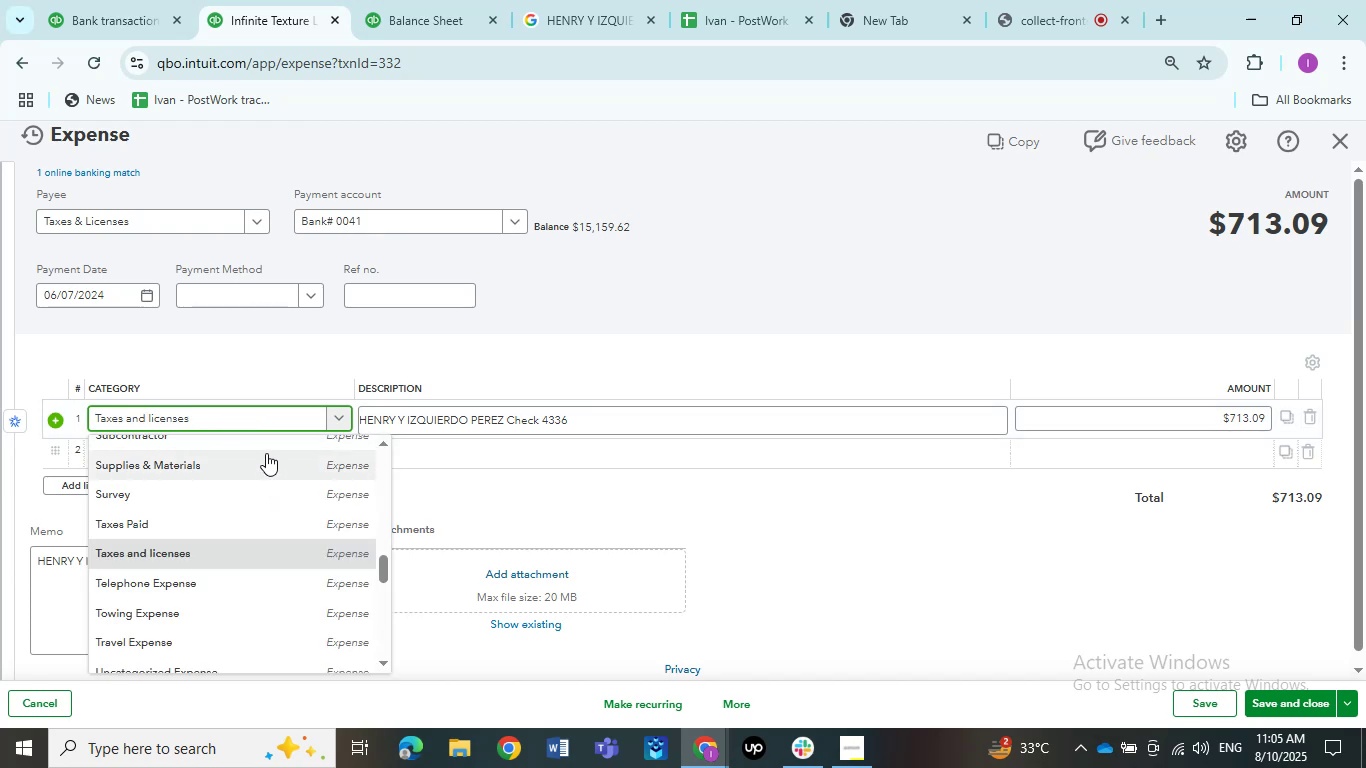 
wait(8.17)
 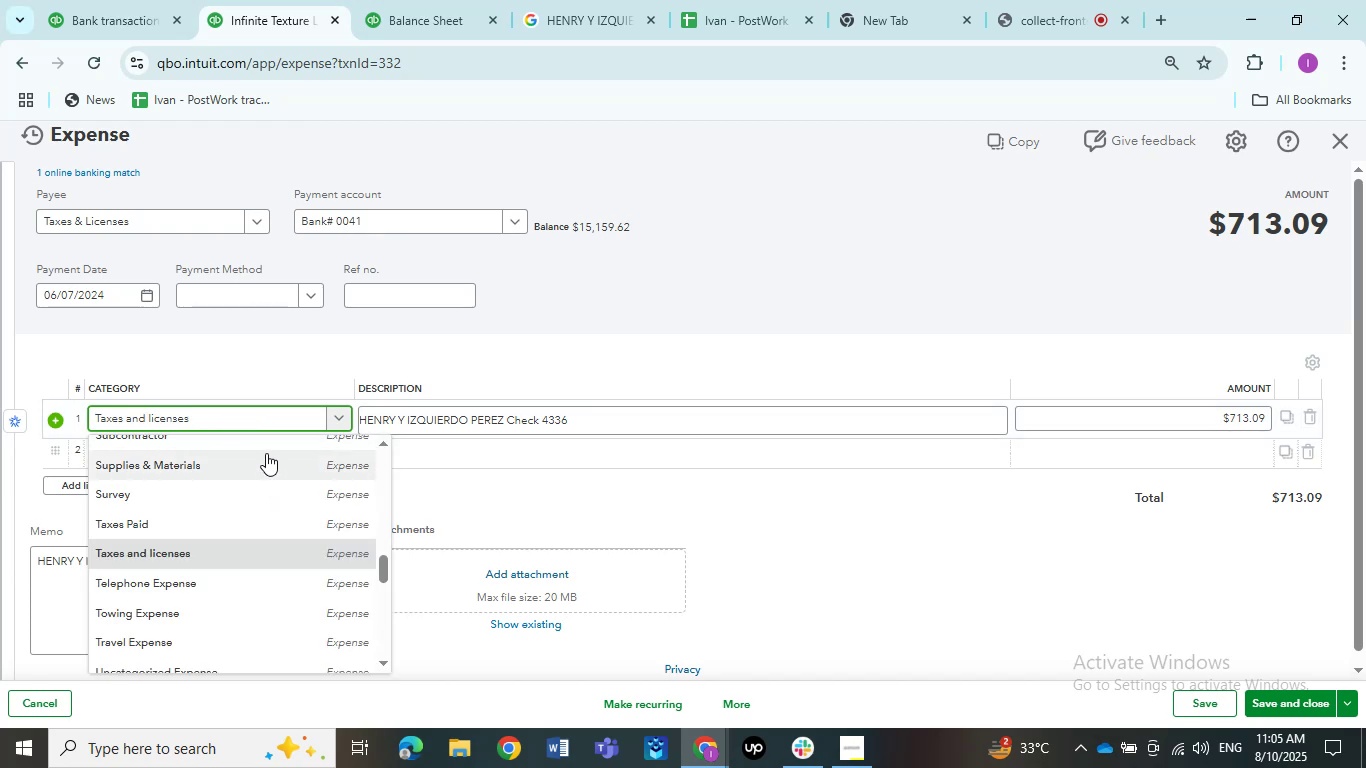 
scroll: coordinate [206, 535], scroll_direction: up, amount: 5.0
 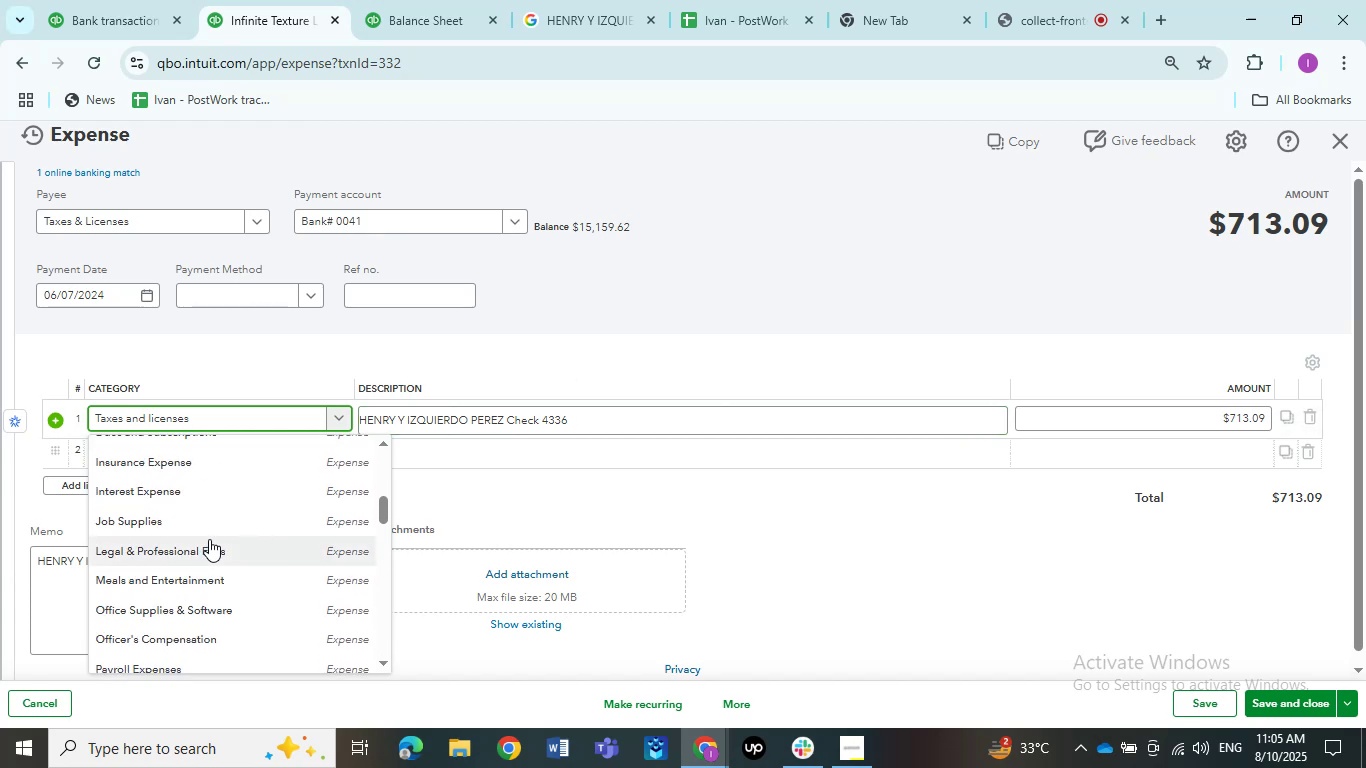 
wait(5.96)
 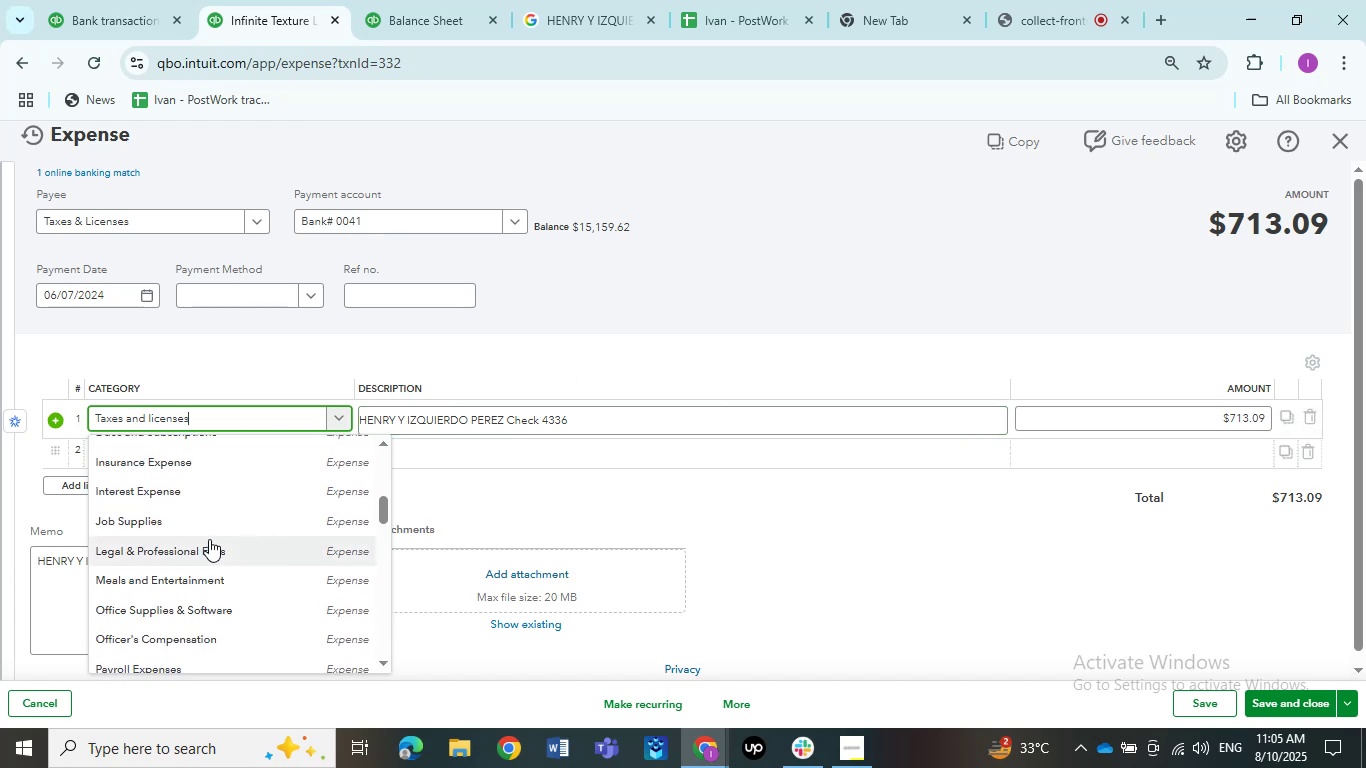 
scroll: coordinate [209, 539], scroll_direction: up, amount: 8.0
 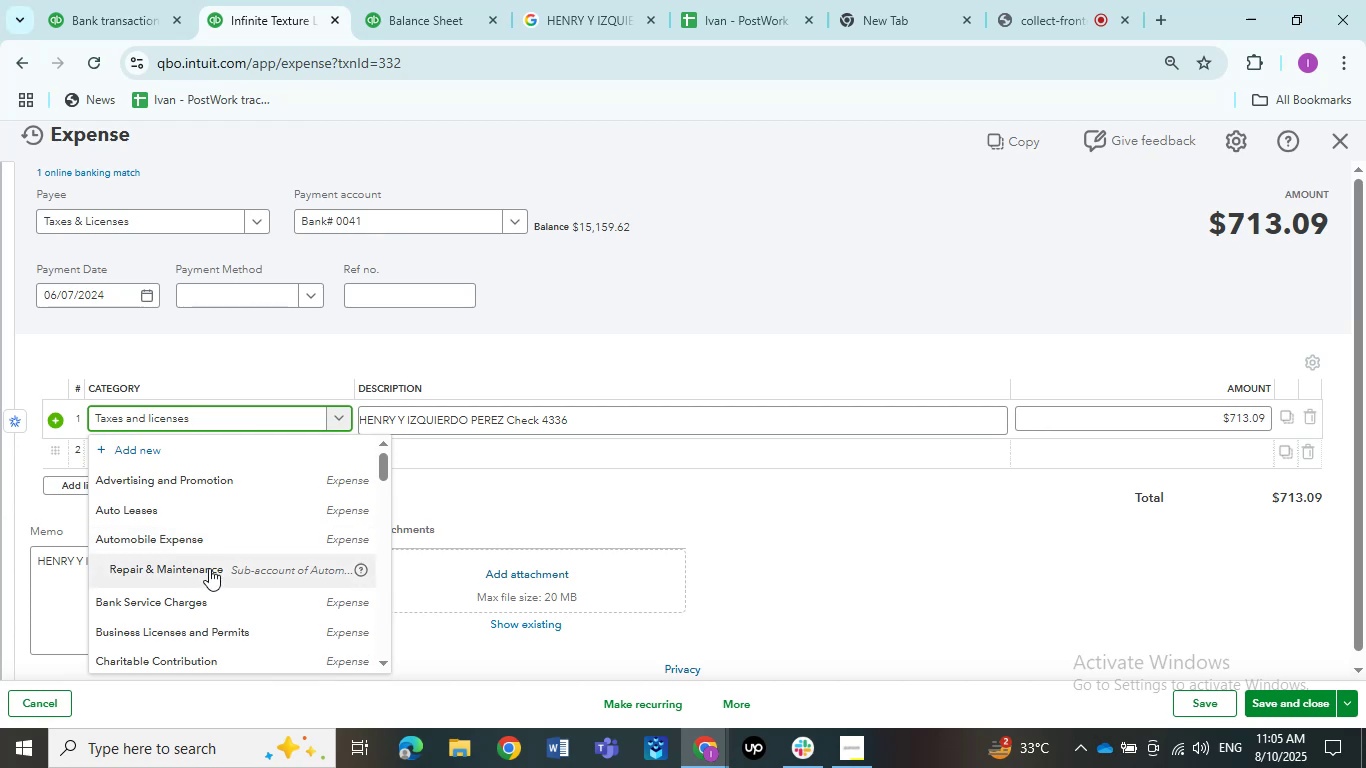 
wait(5.72)
 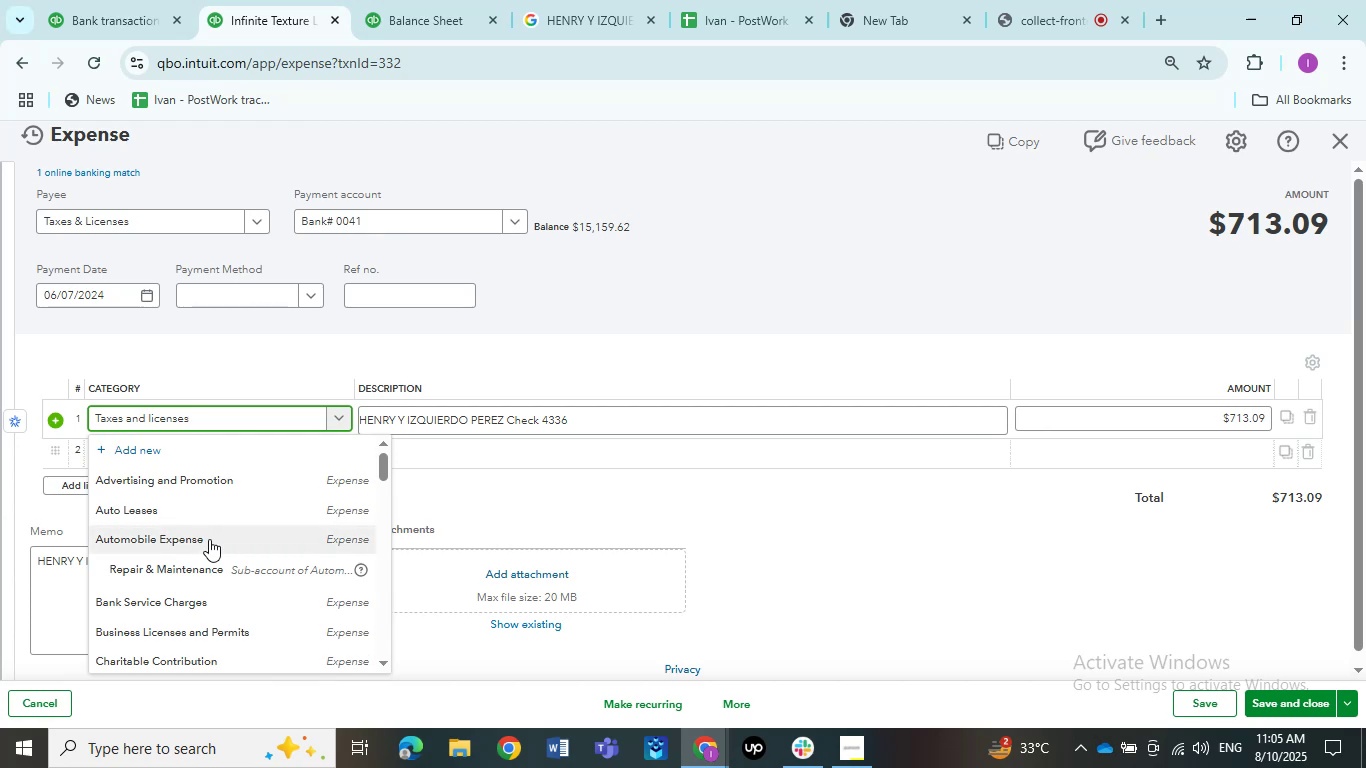 
left_click([203, 416])
 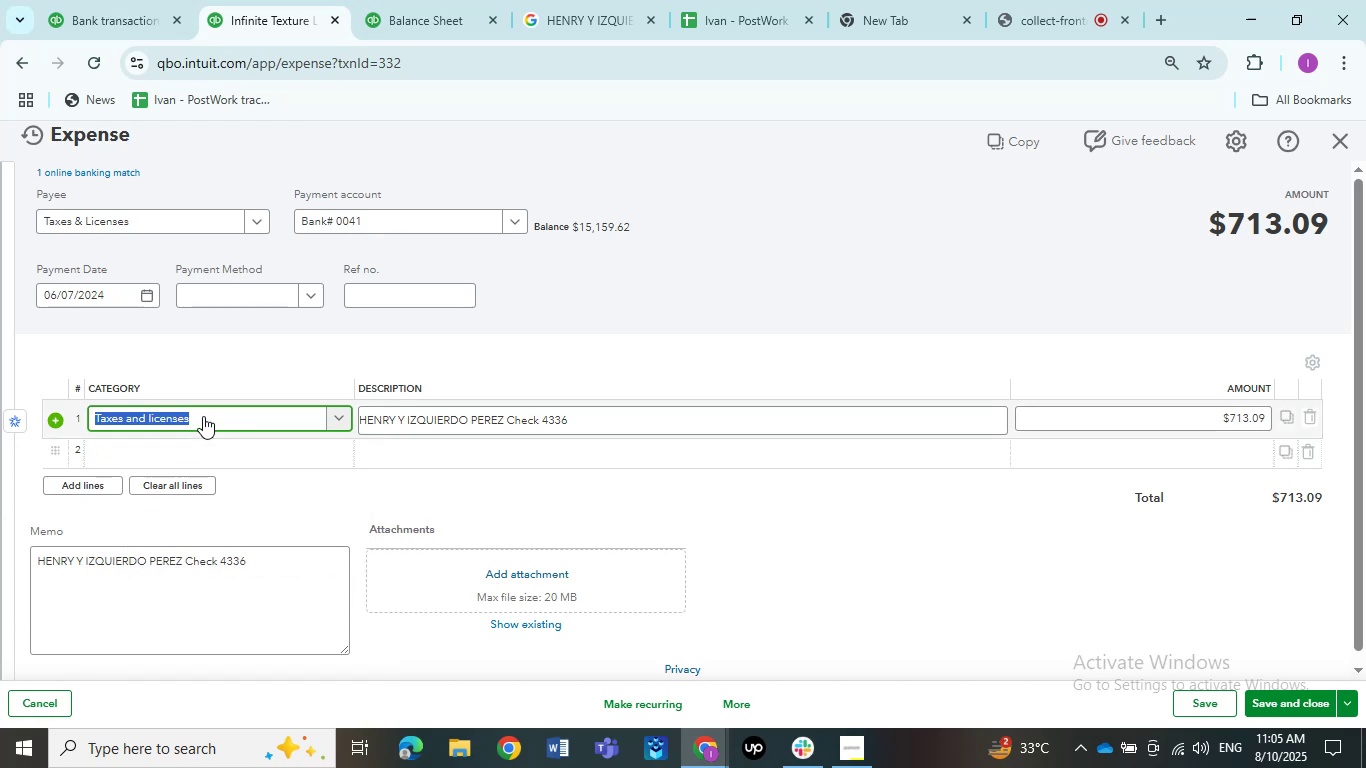 
type(ask)
 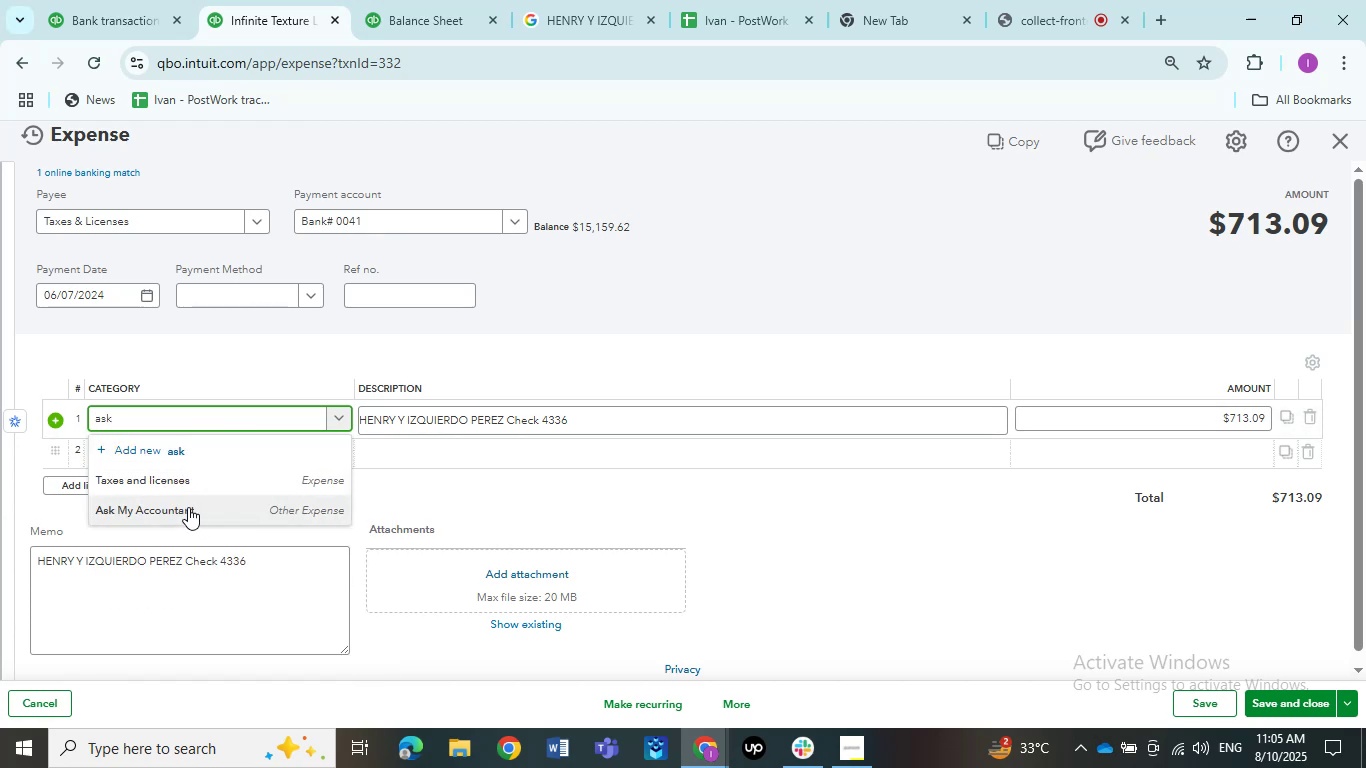 
left_click([187, 512])
 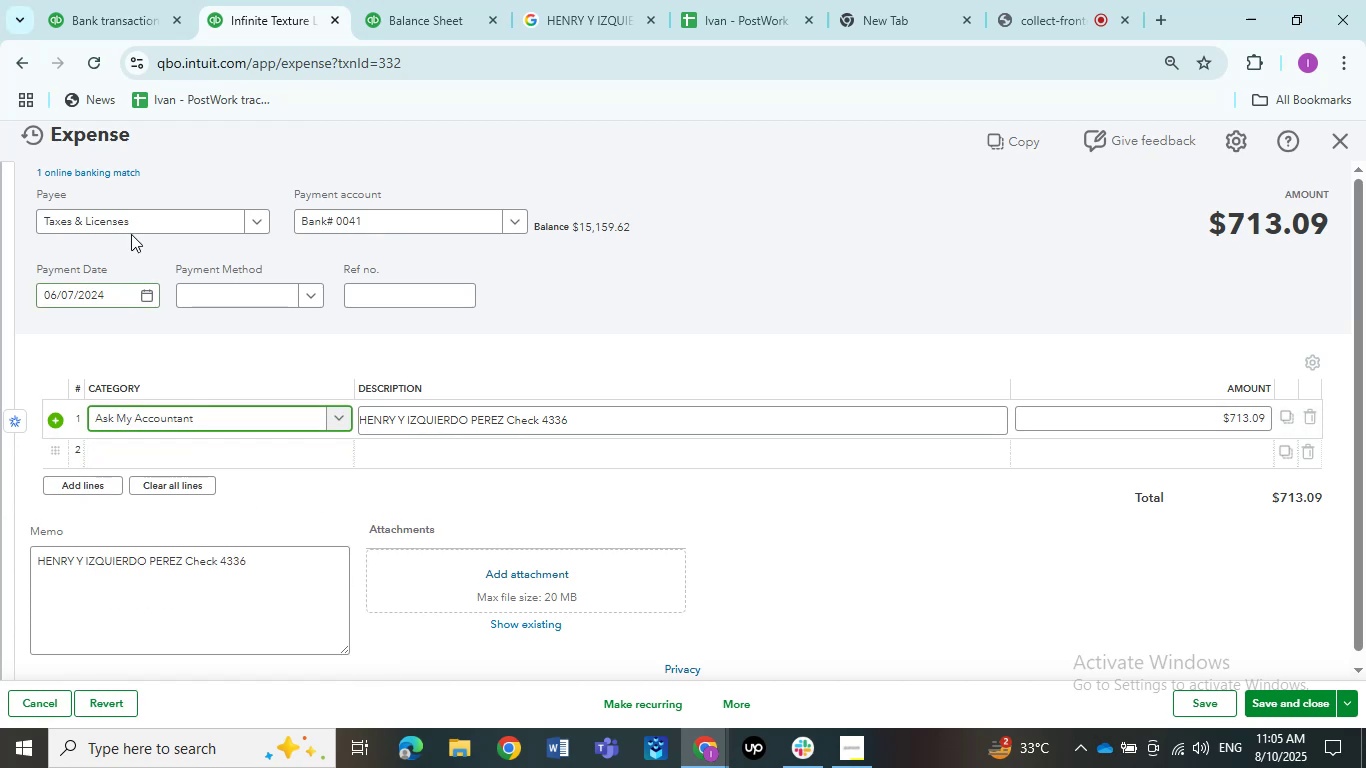 
left_click([130, 223])
 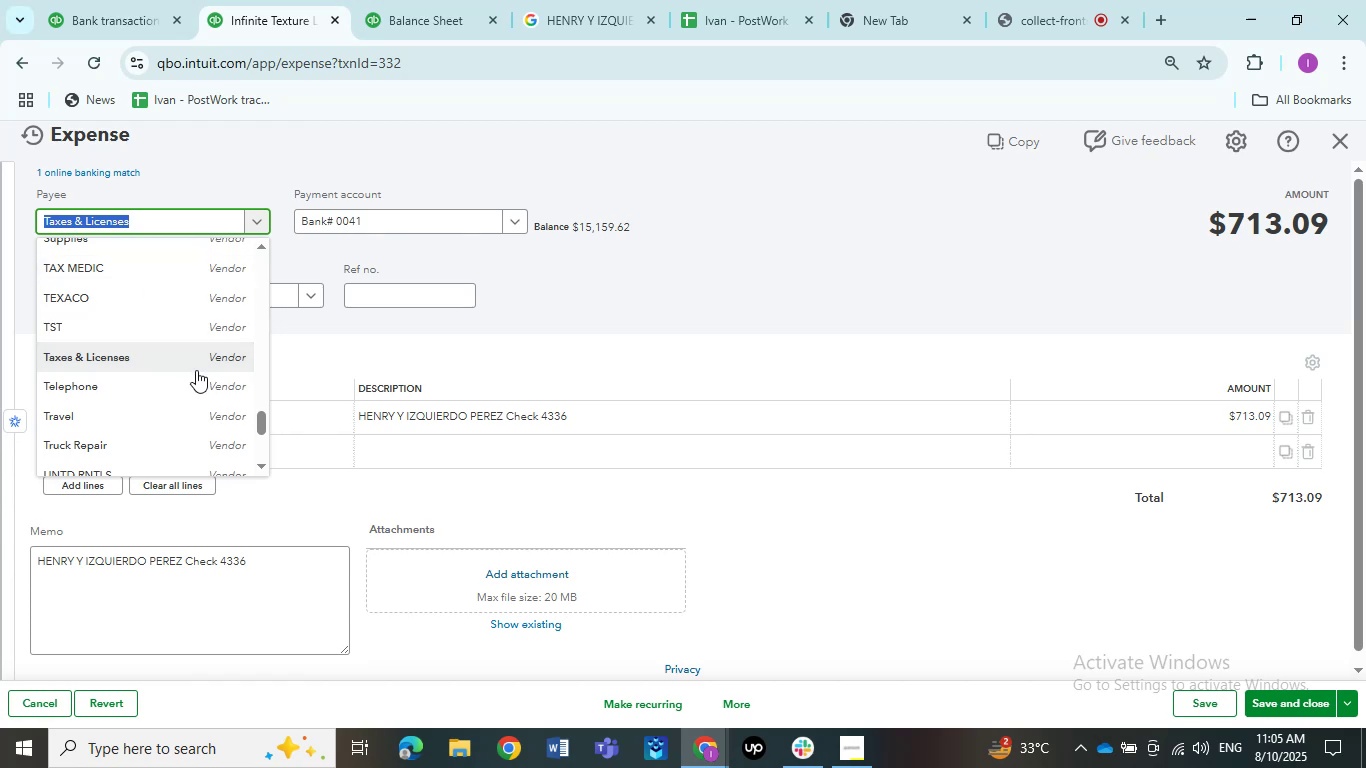 
scroll: coordinate [202, 381], scroll_direction: up, amount: 6.0
 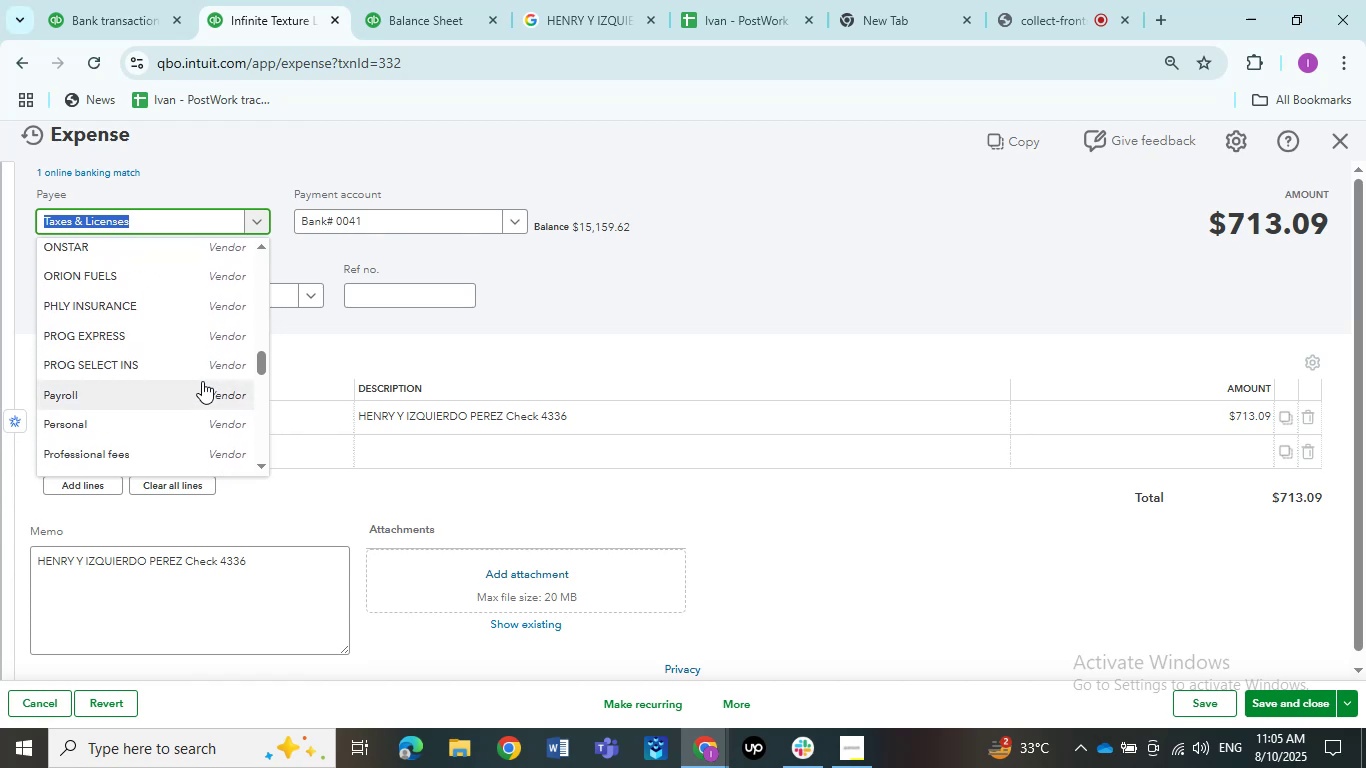 
type(hener)
 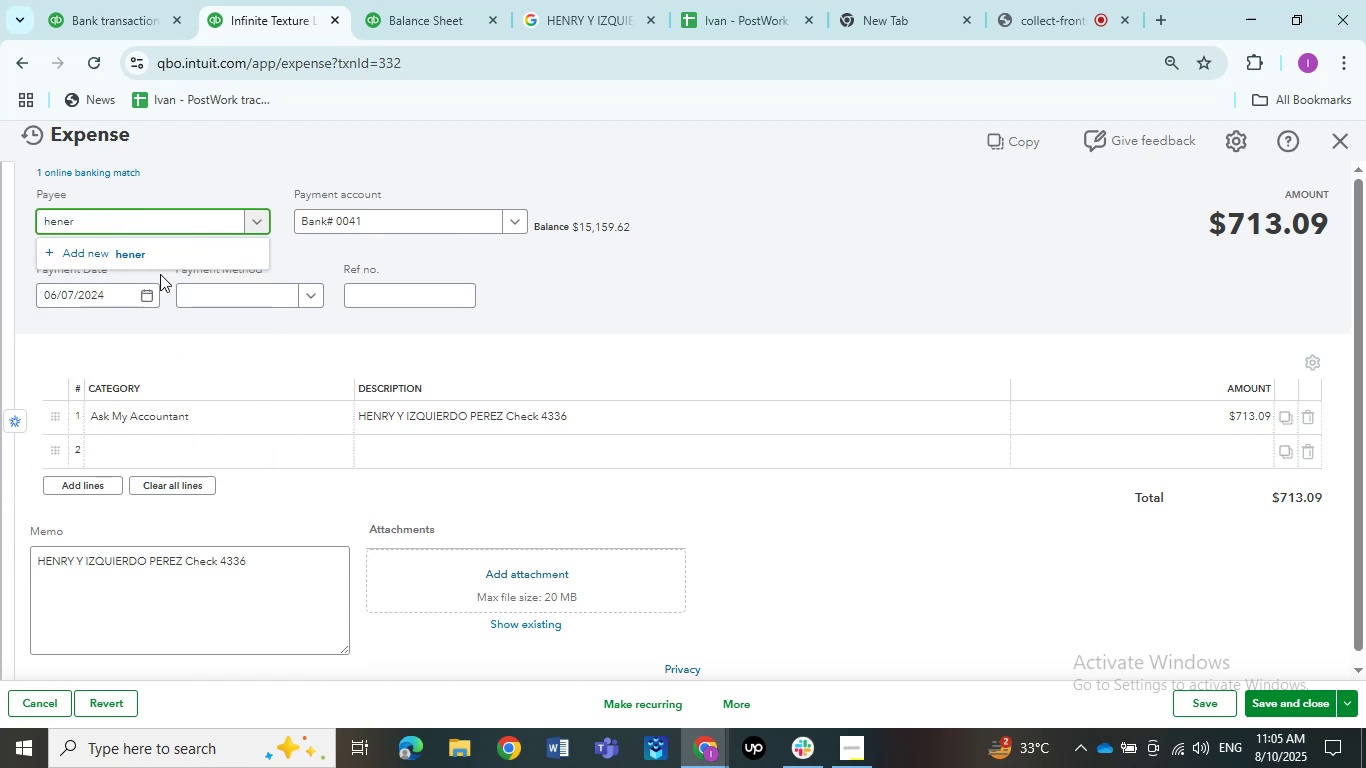 
key(Backspace)
 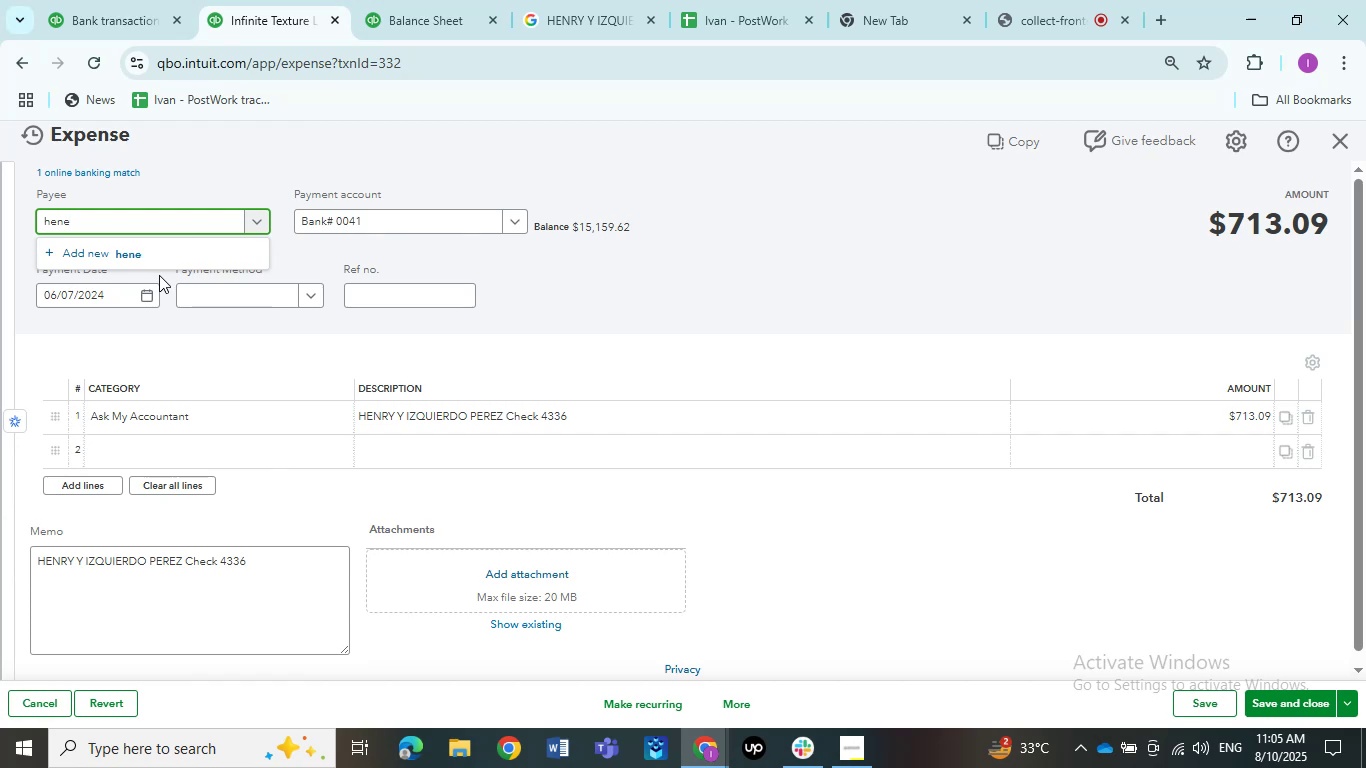 
key(Backspace)
 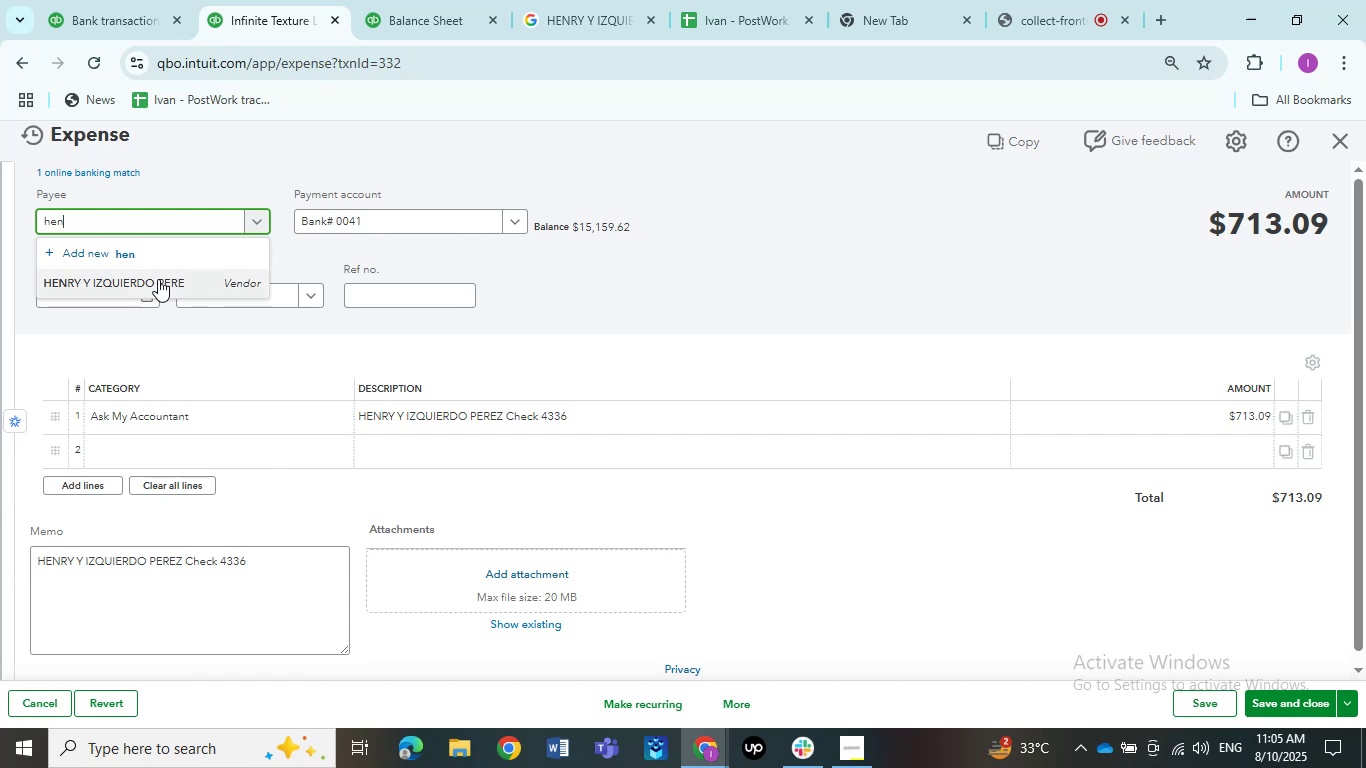 
left_click([158, 279])
 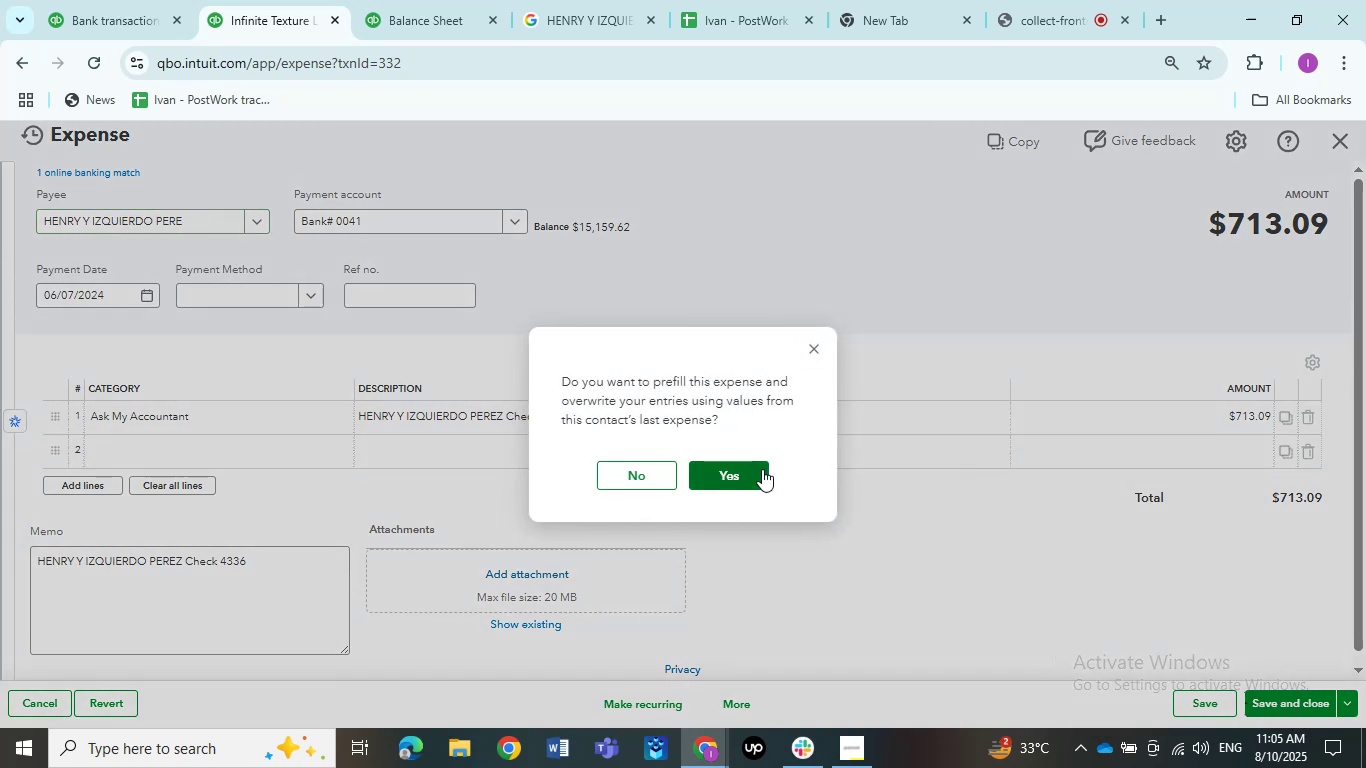 
wait(9.18)
 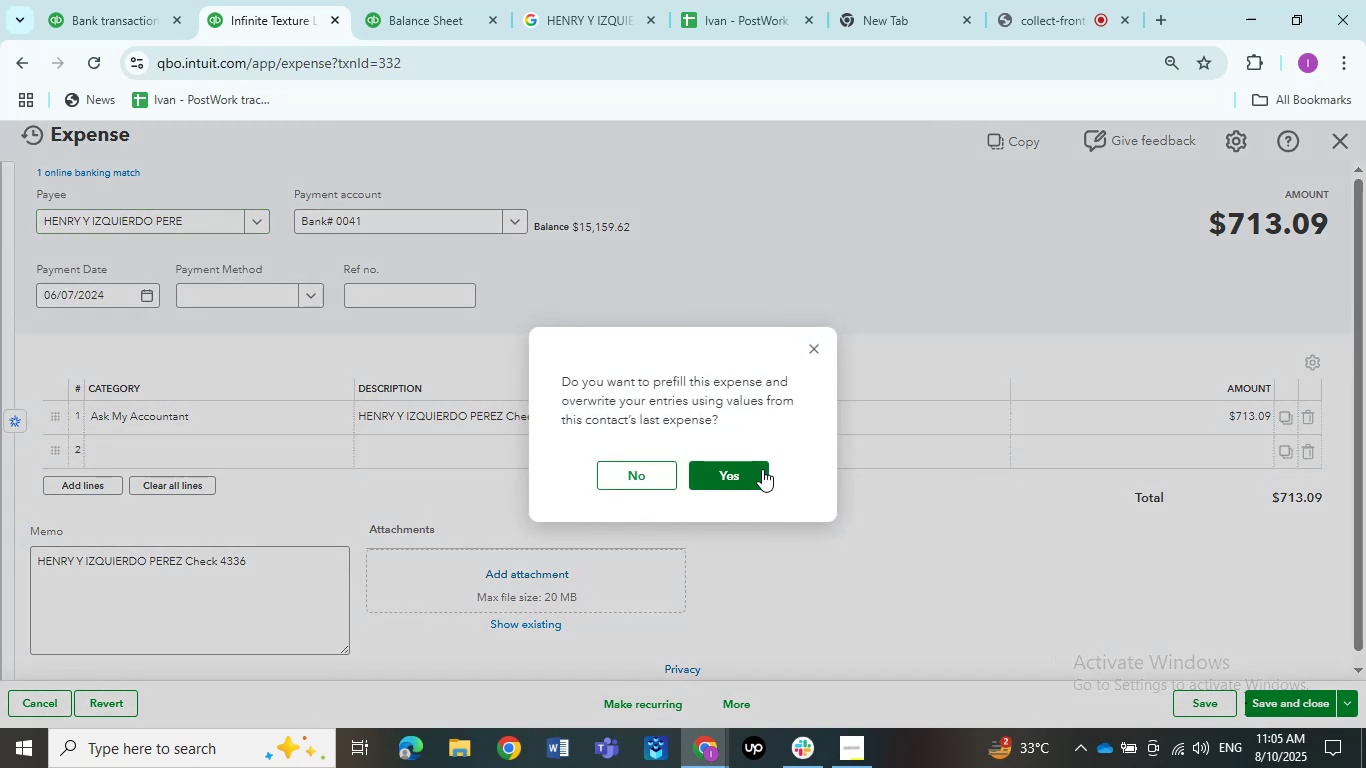 
left_click([642, 486])
 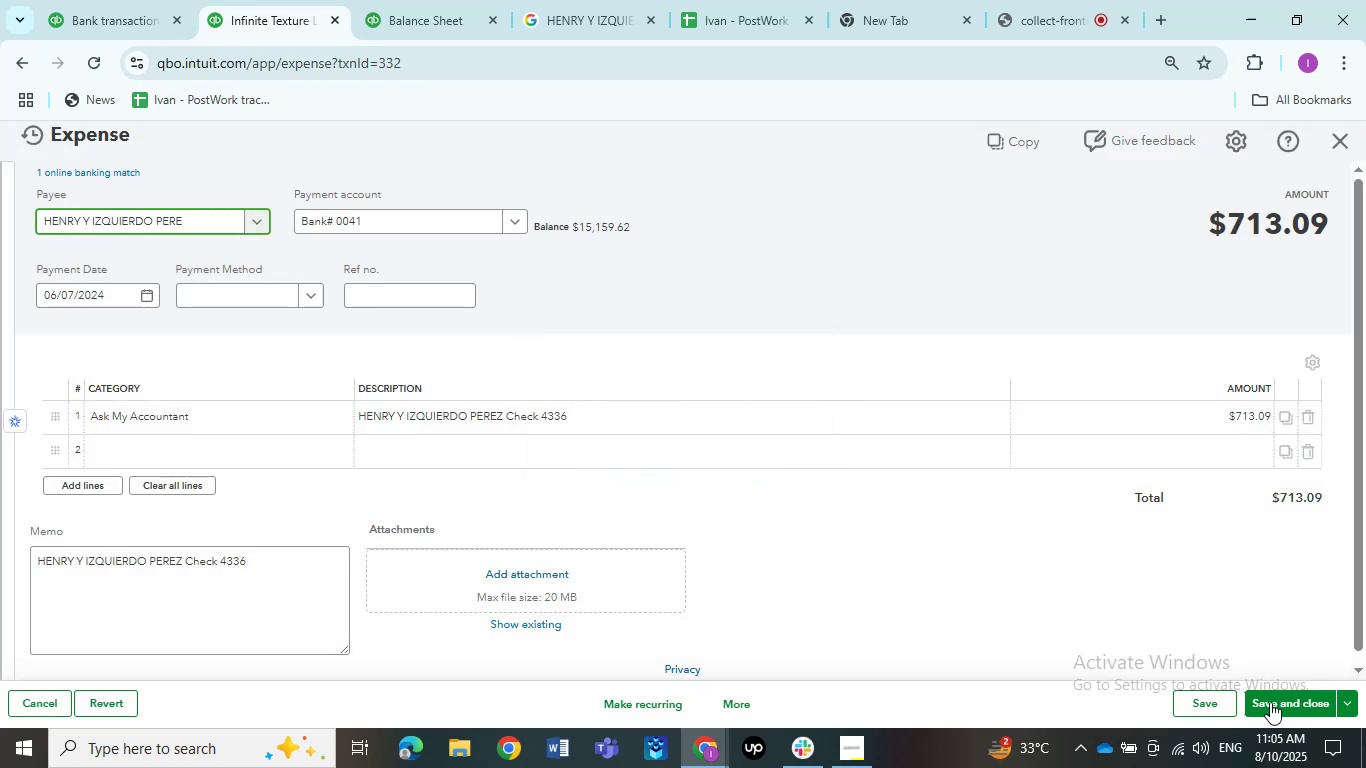 
left_click([1295, 717])
 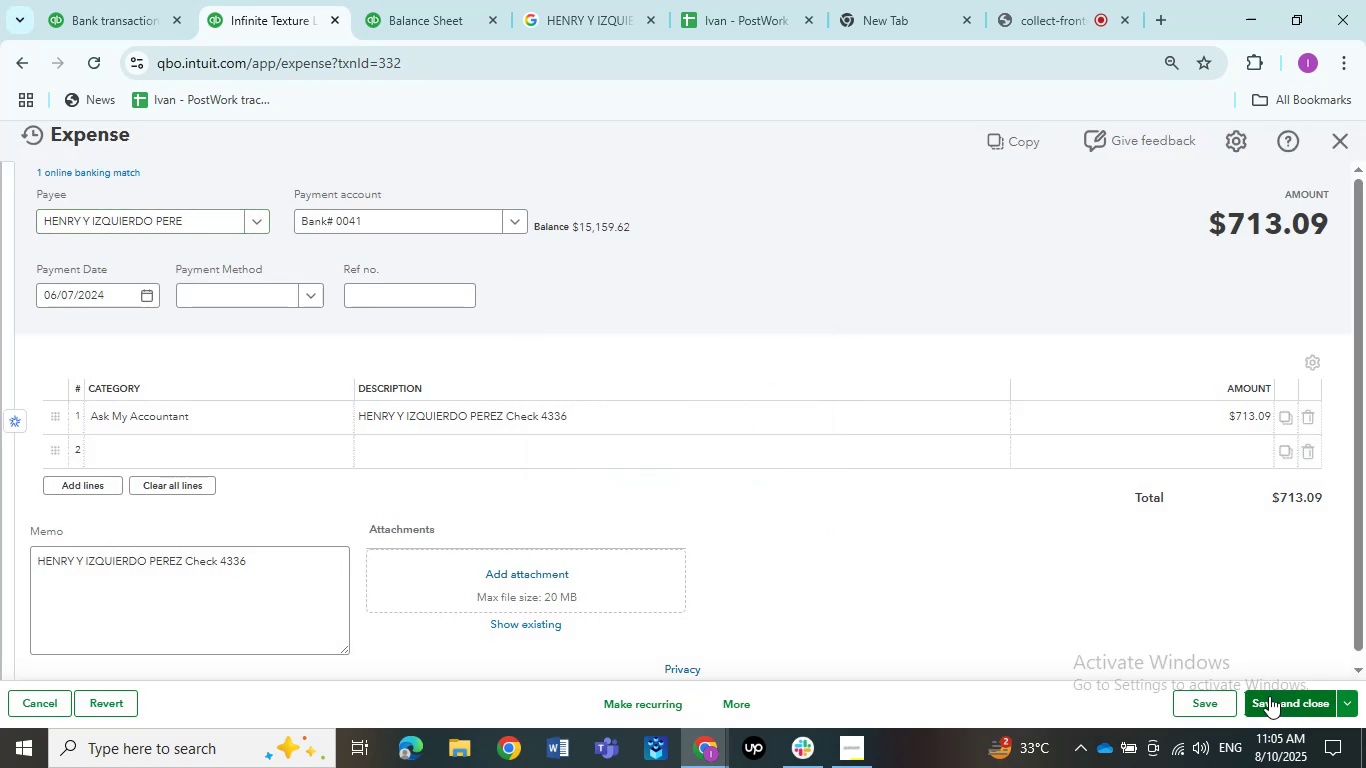 
left_click([1269, 696])
 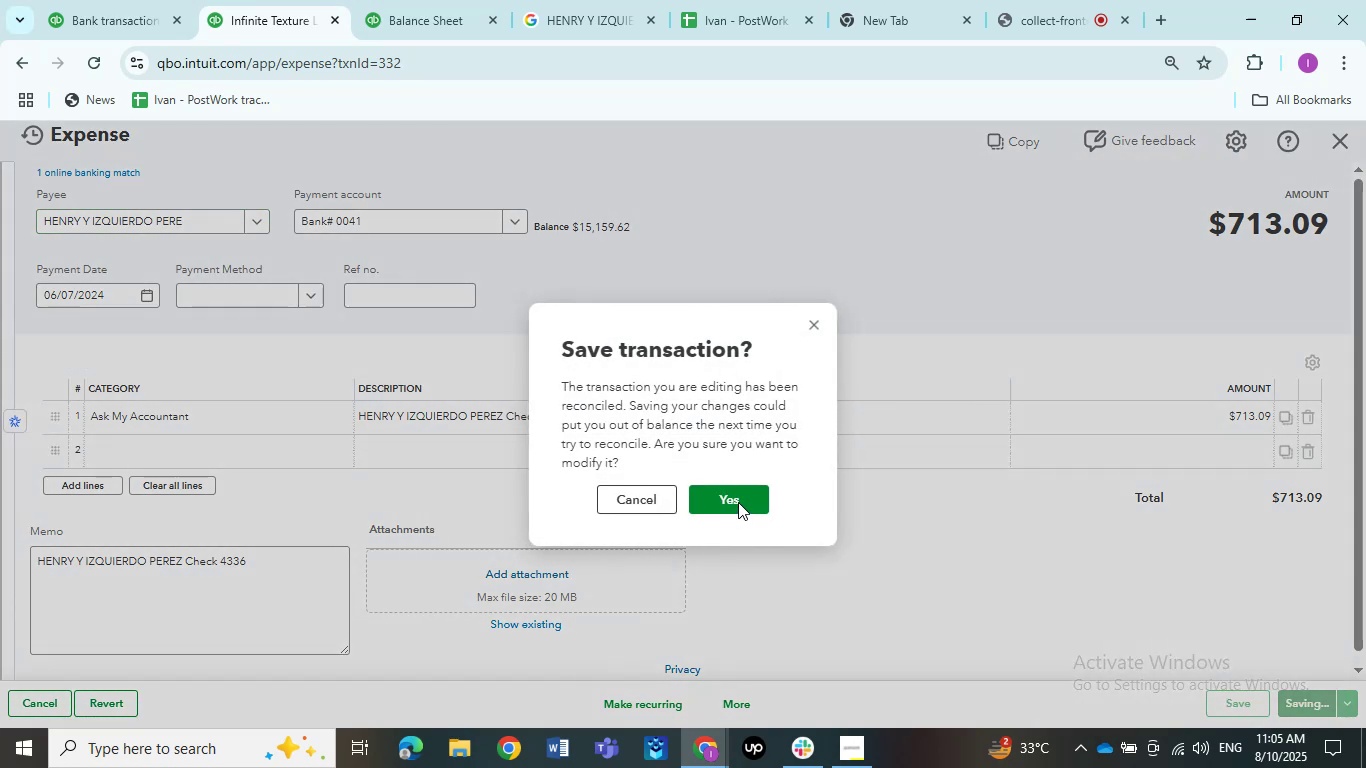 
left_click([738, 502])
 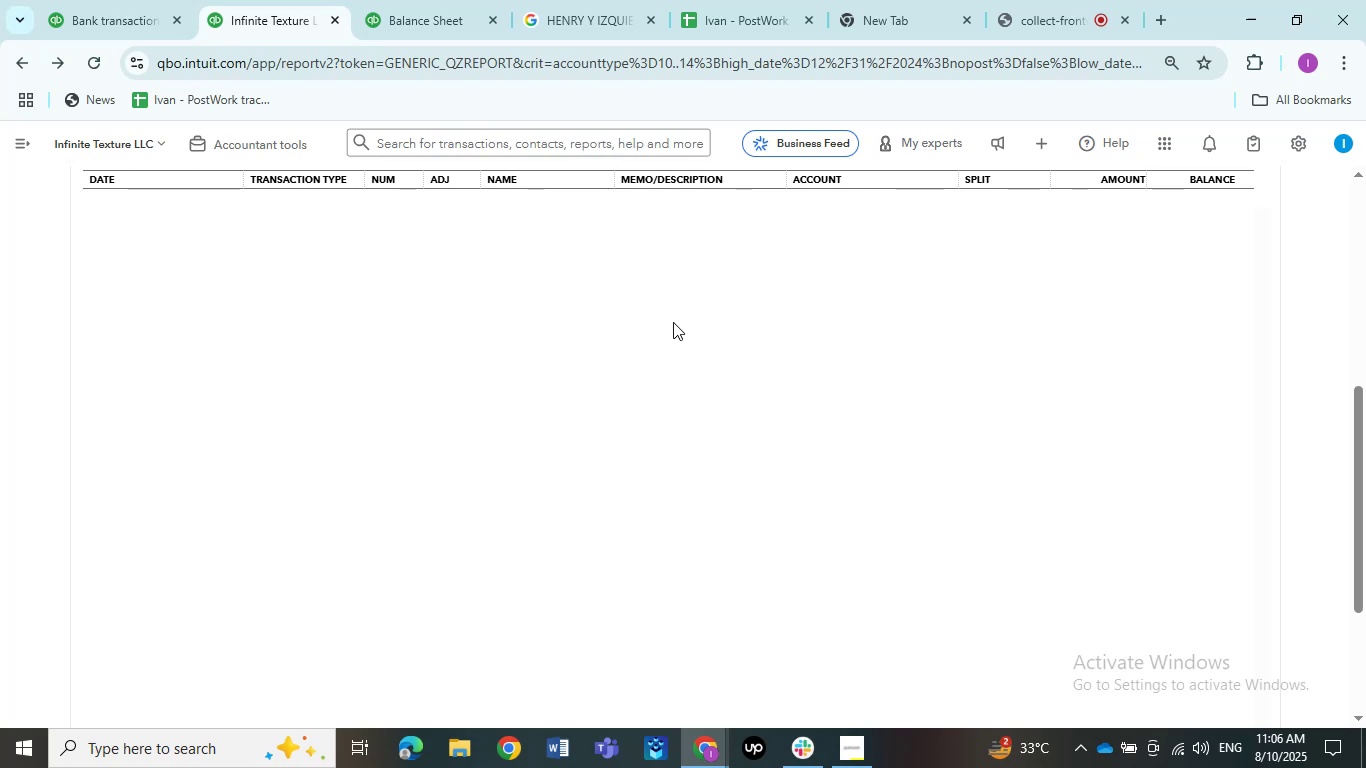 
wait(19.44)
 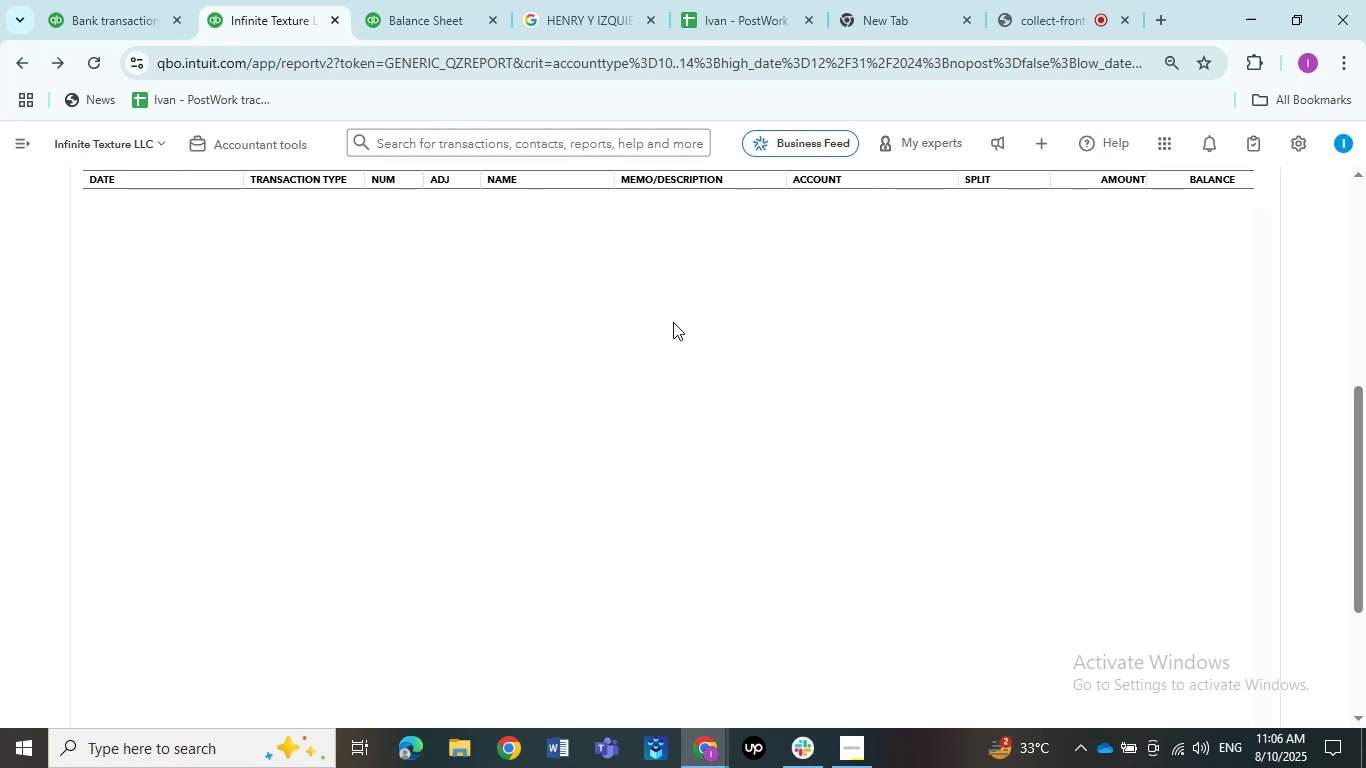 
left_click([717, 447])
 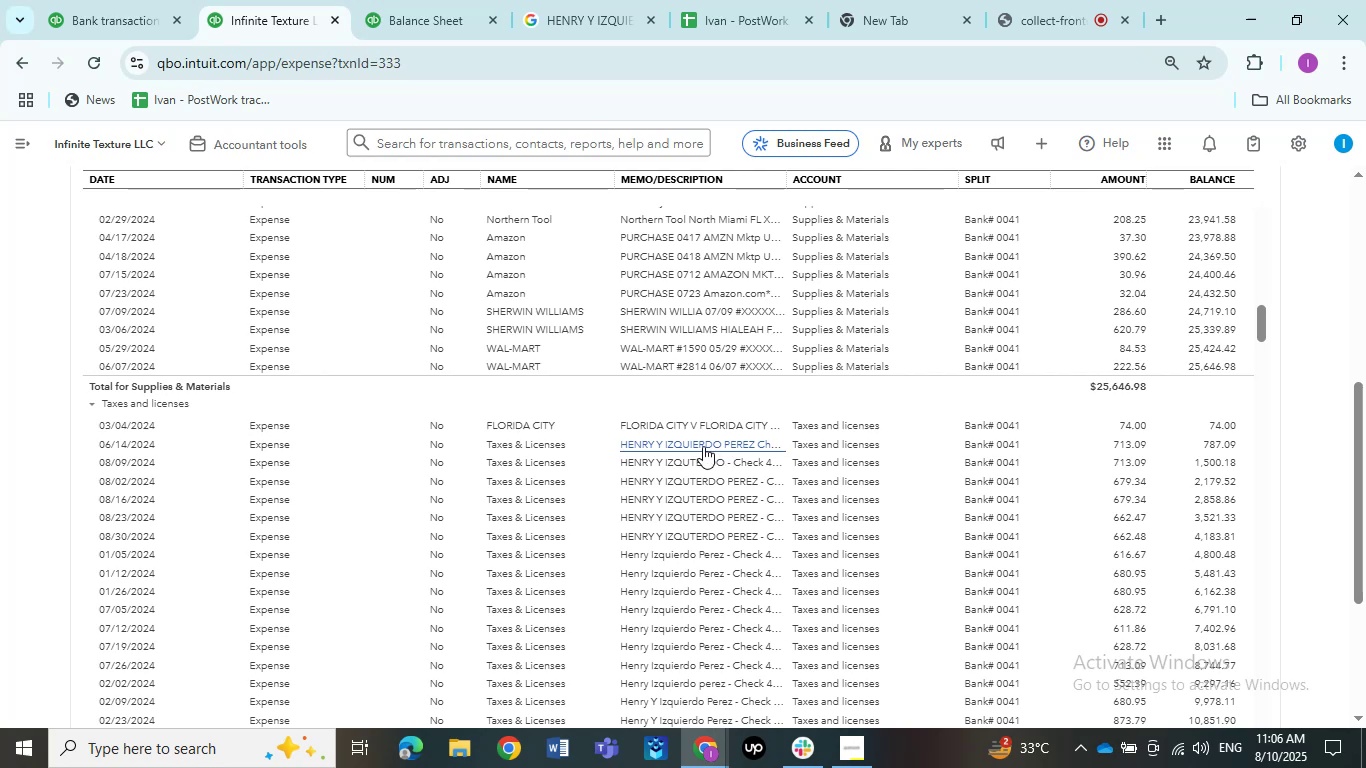 
wait(9.25)
 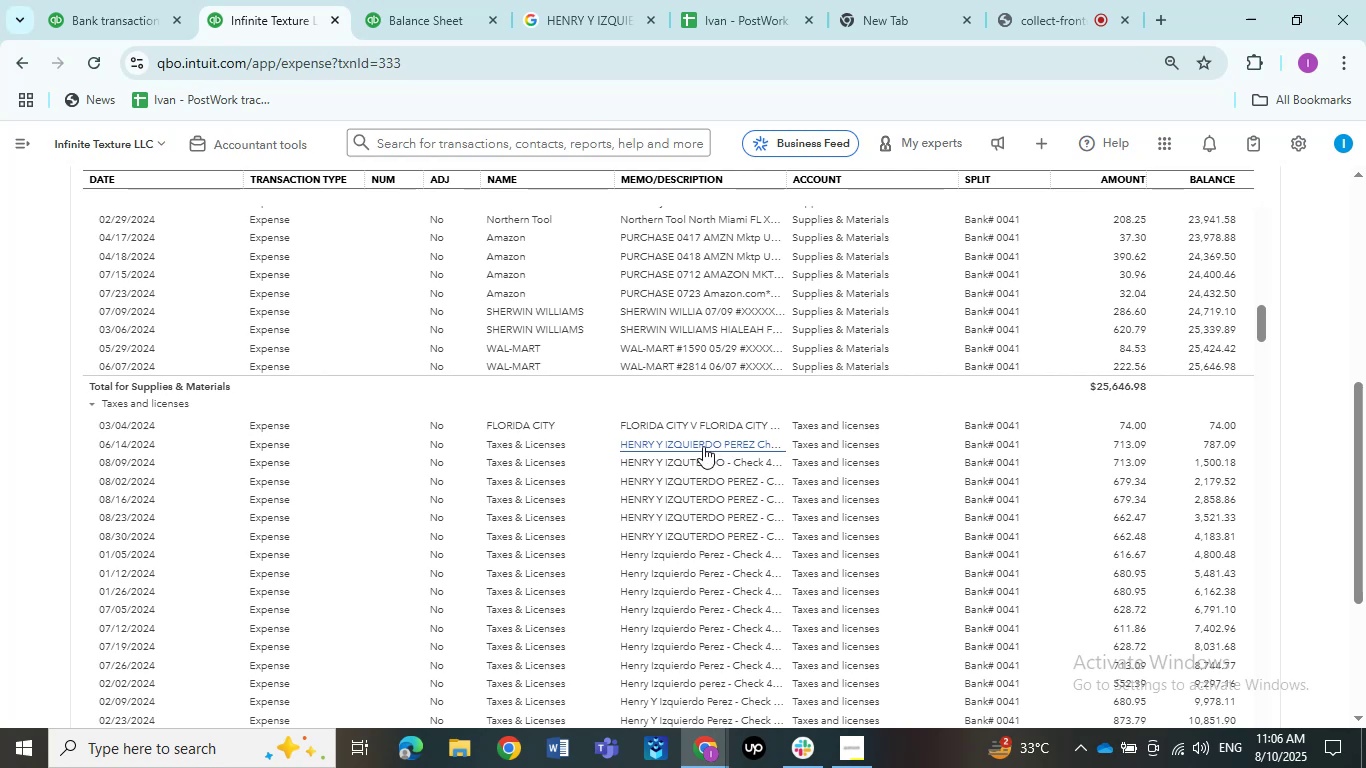 
left_click([146, 415])
 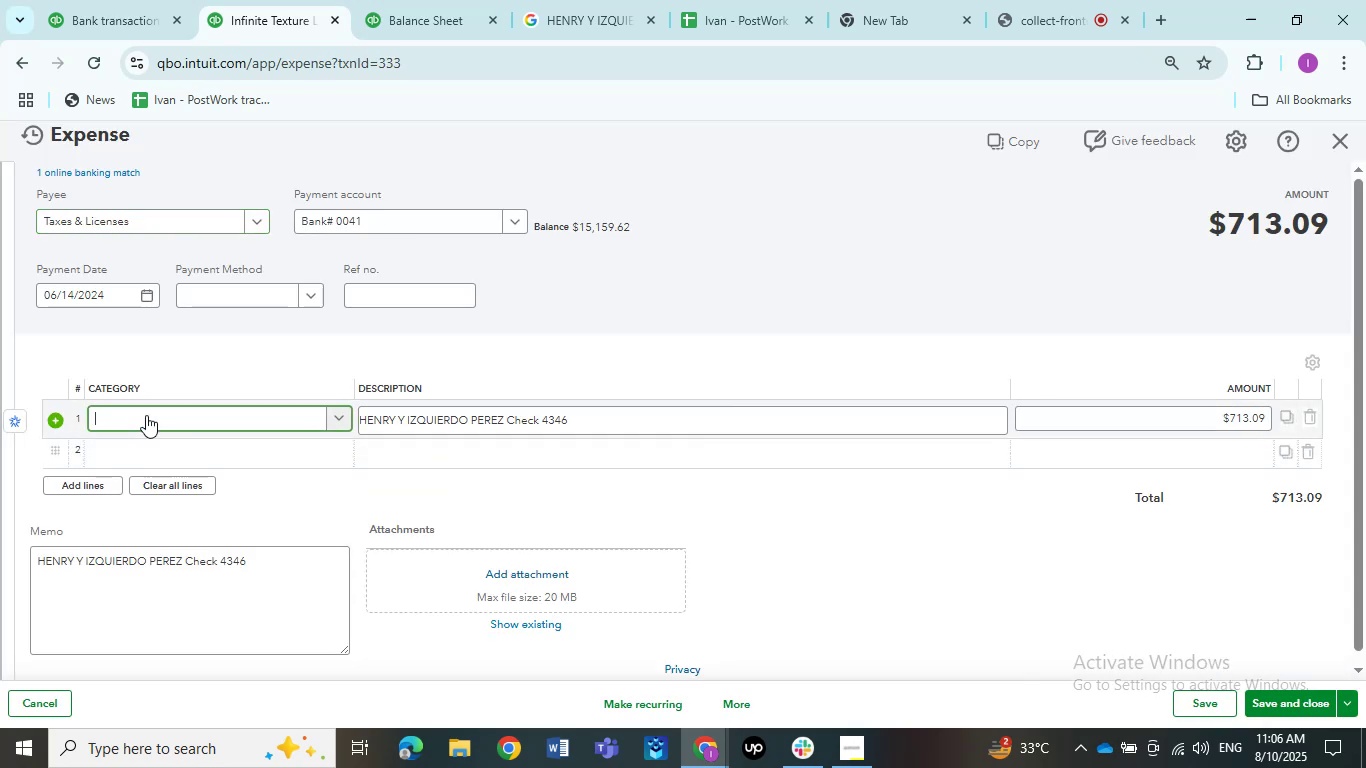 
left_click([146, 415])
 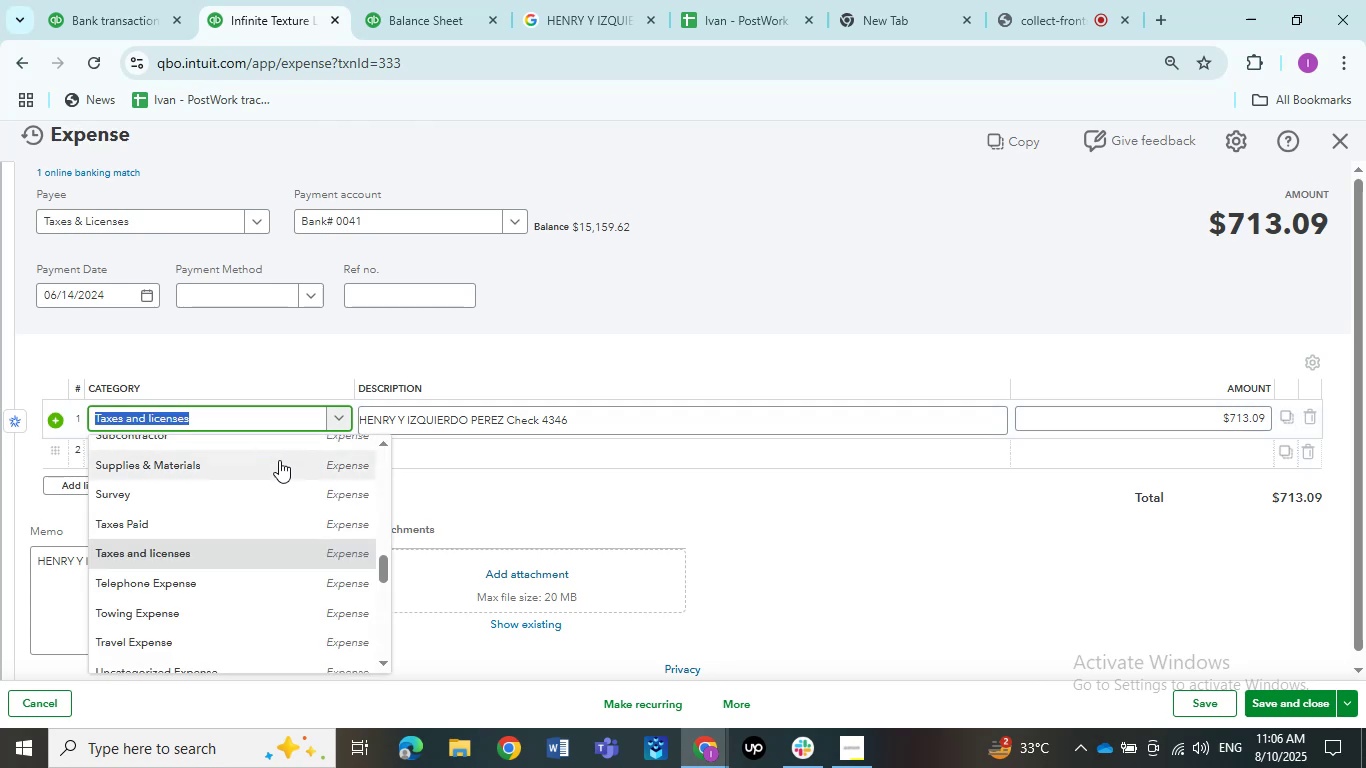 
scroll: coordinate [269, 473], scroll_direction: up, amount: 9.0
 